 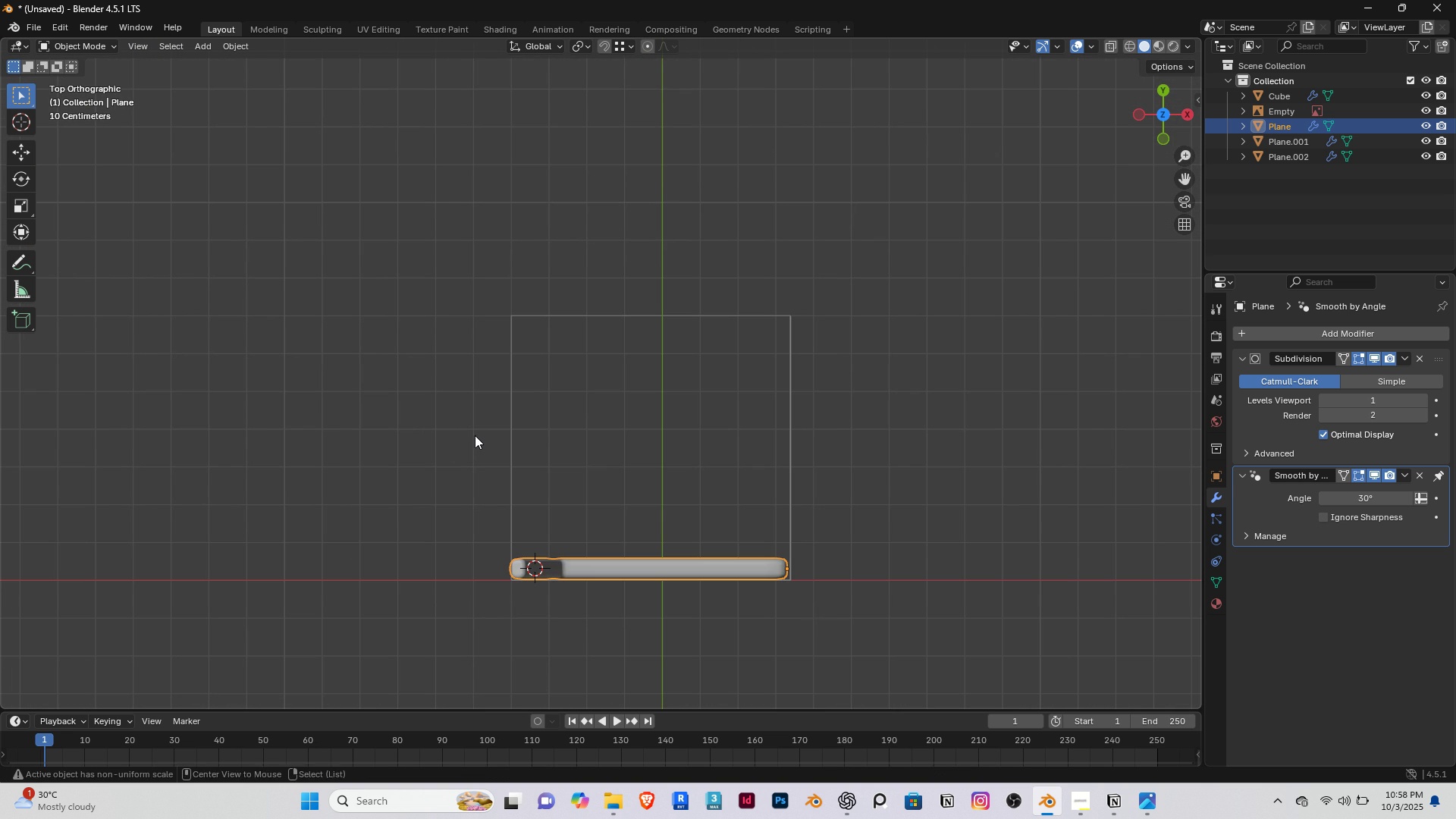 
key(Alt+D)
 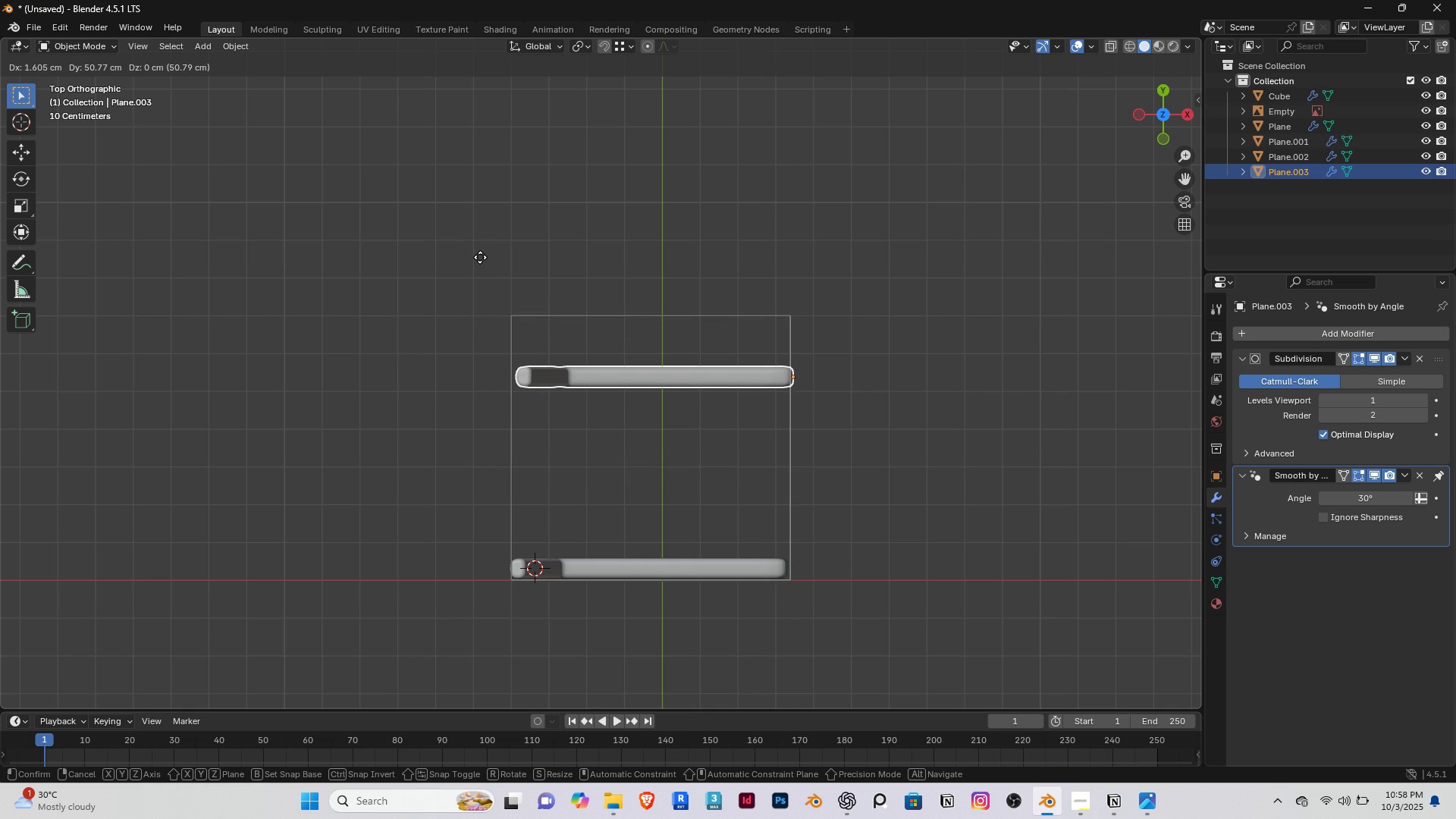 
key(Y)
 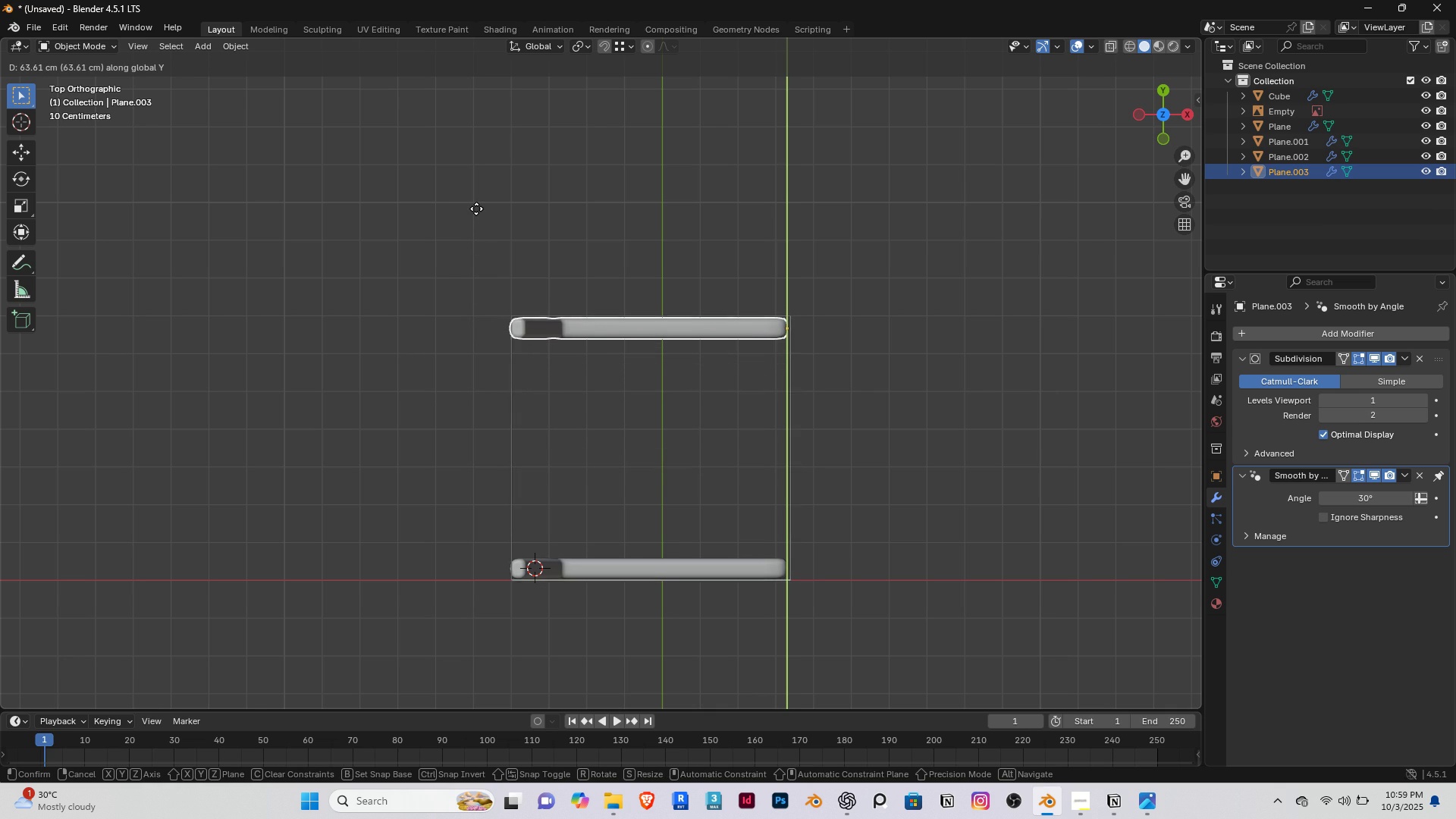 
left_click([476, 209])
 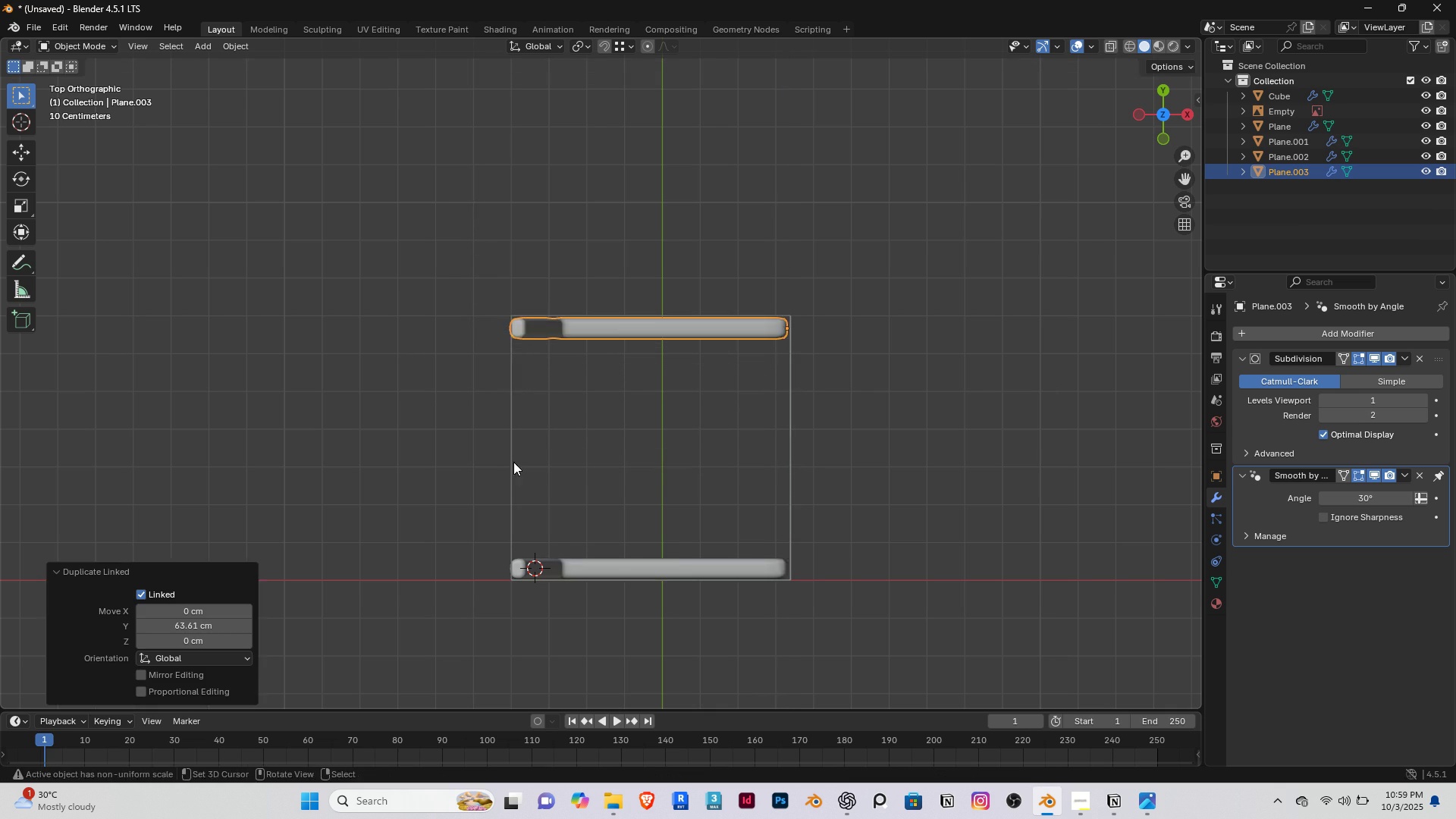 
scroll: coordinate [513, 463], scroll_direction: down, amount: 2.0
 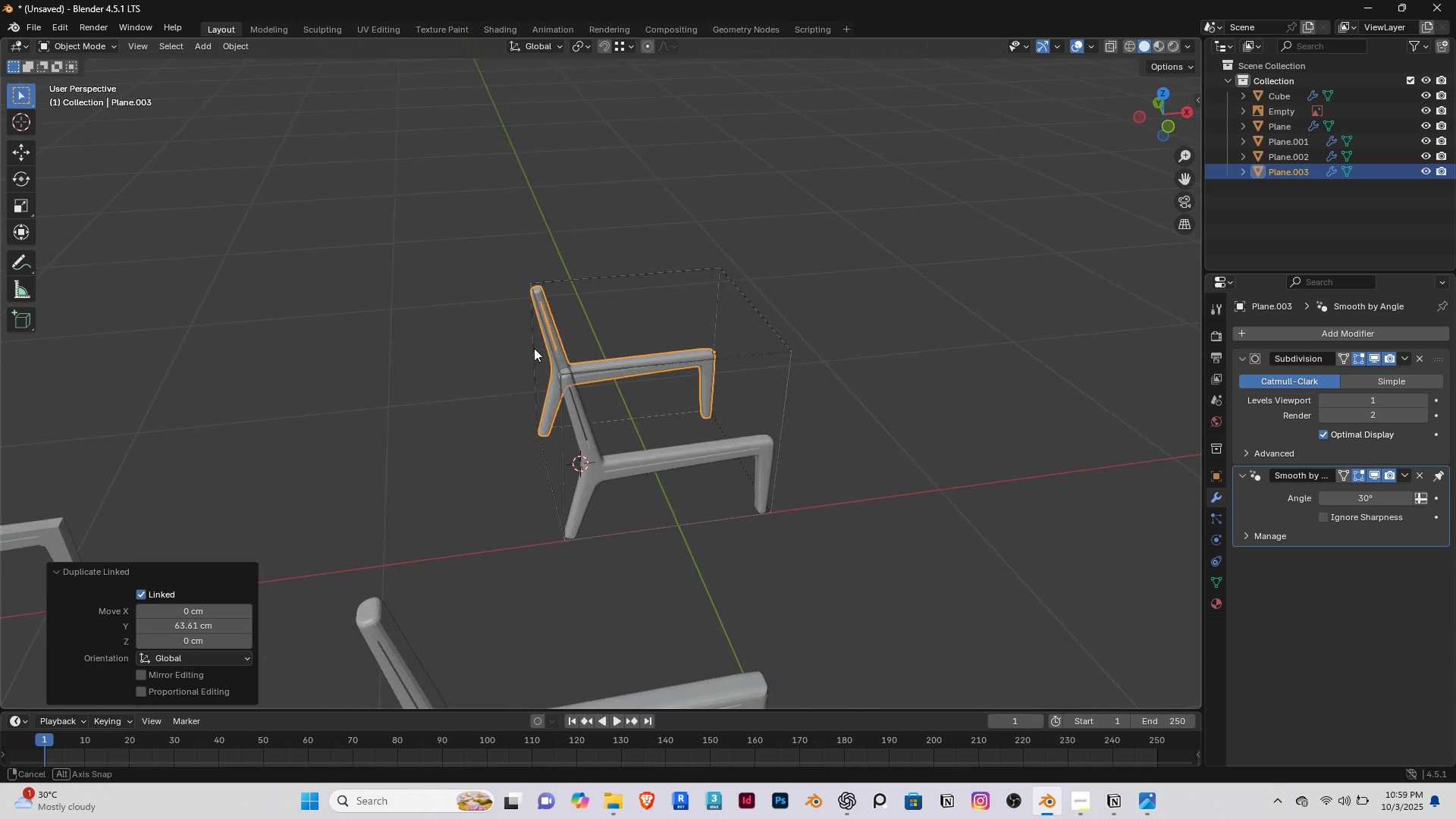 
scroll: coordinate [500, 411], scroll_direction: up, amount: 6.0
 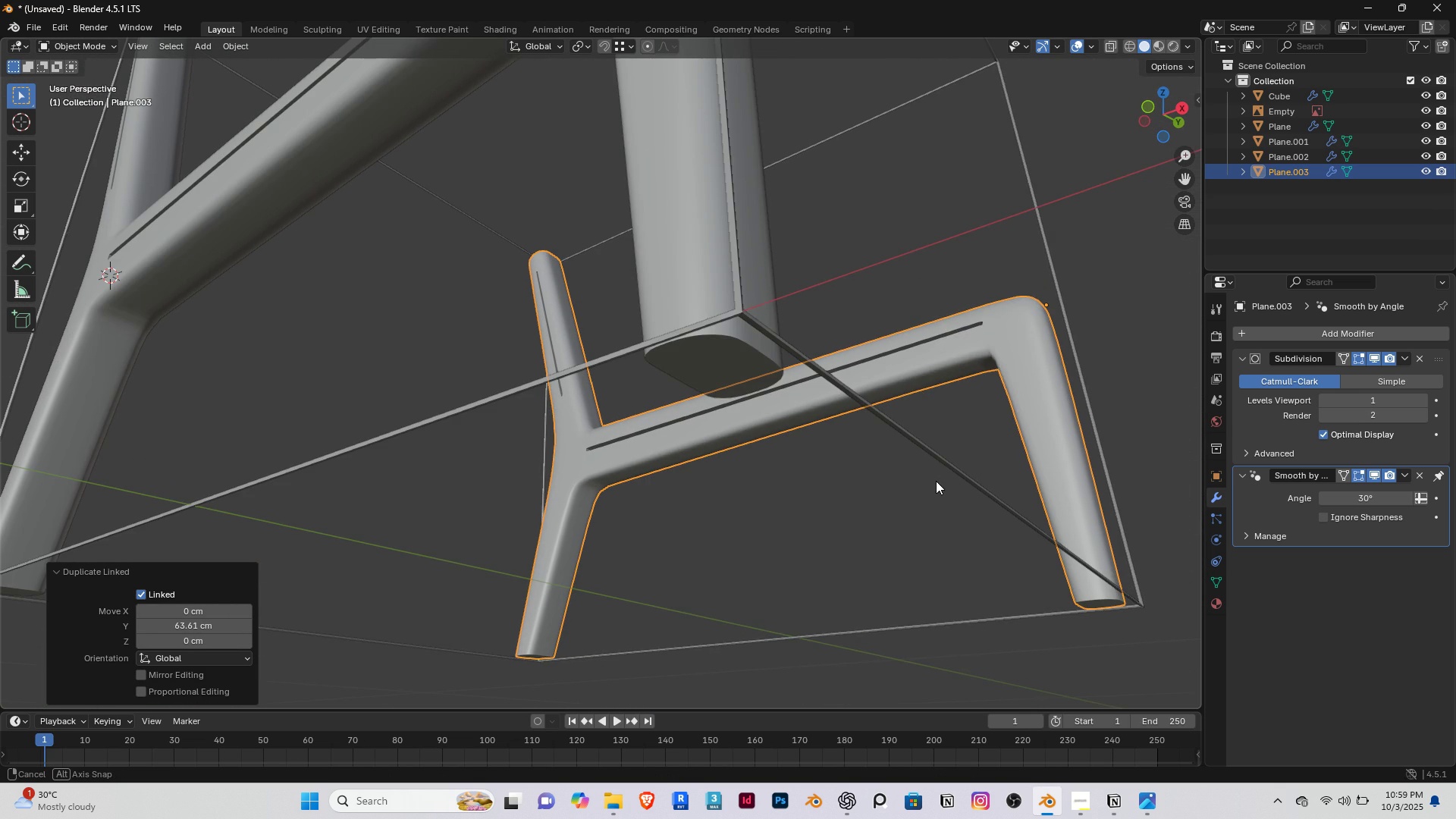 
wait(7.25)
 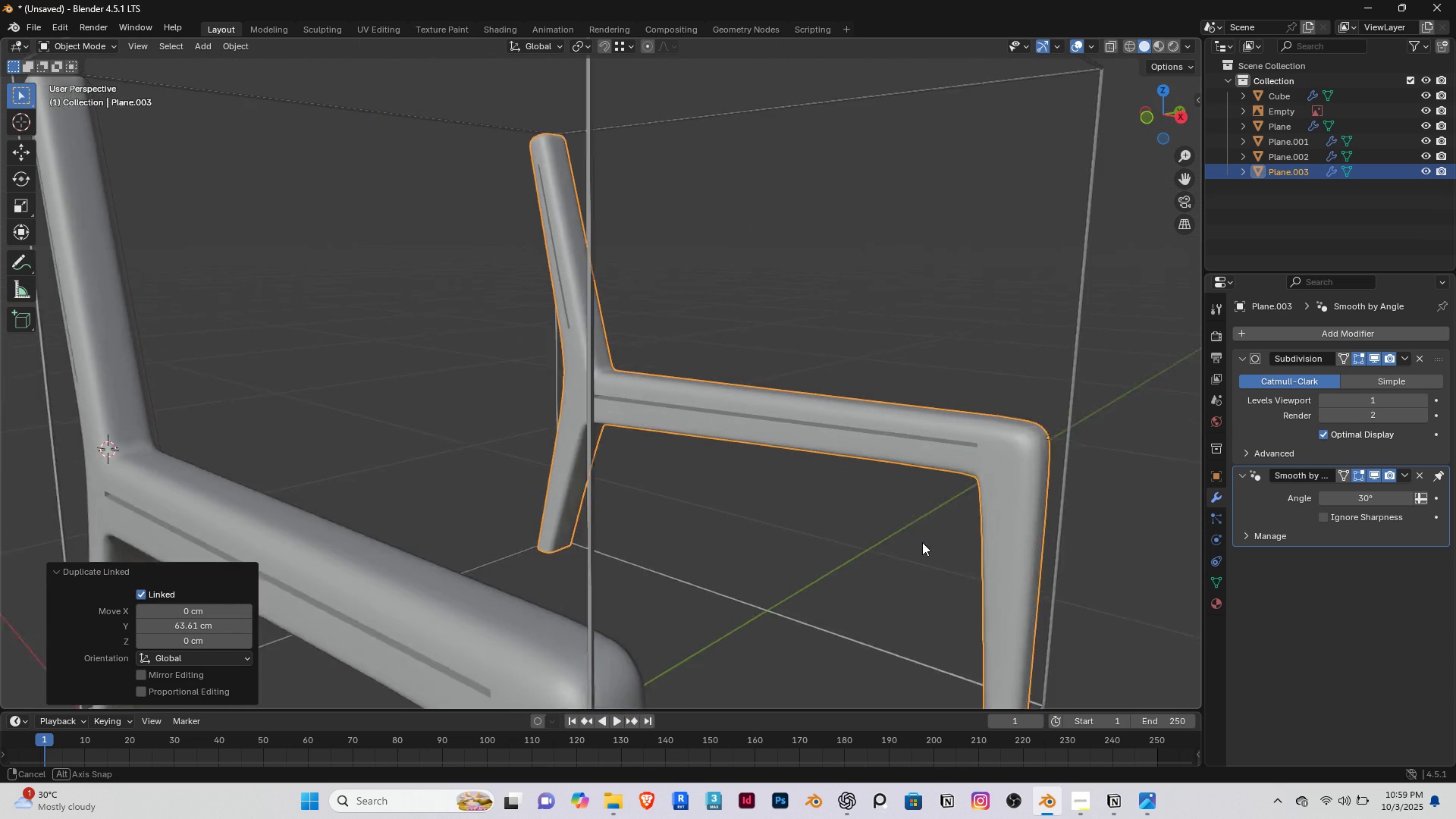 
scroll: coordinate [613, 515], scroll_direction: down, amount: 7.0
 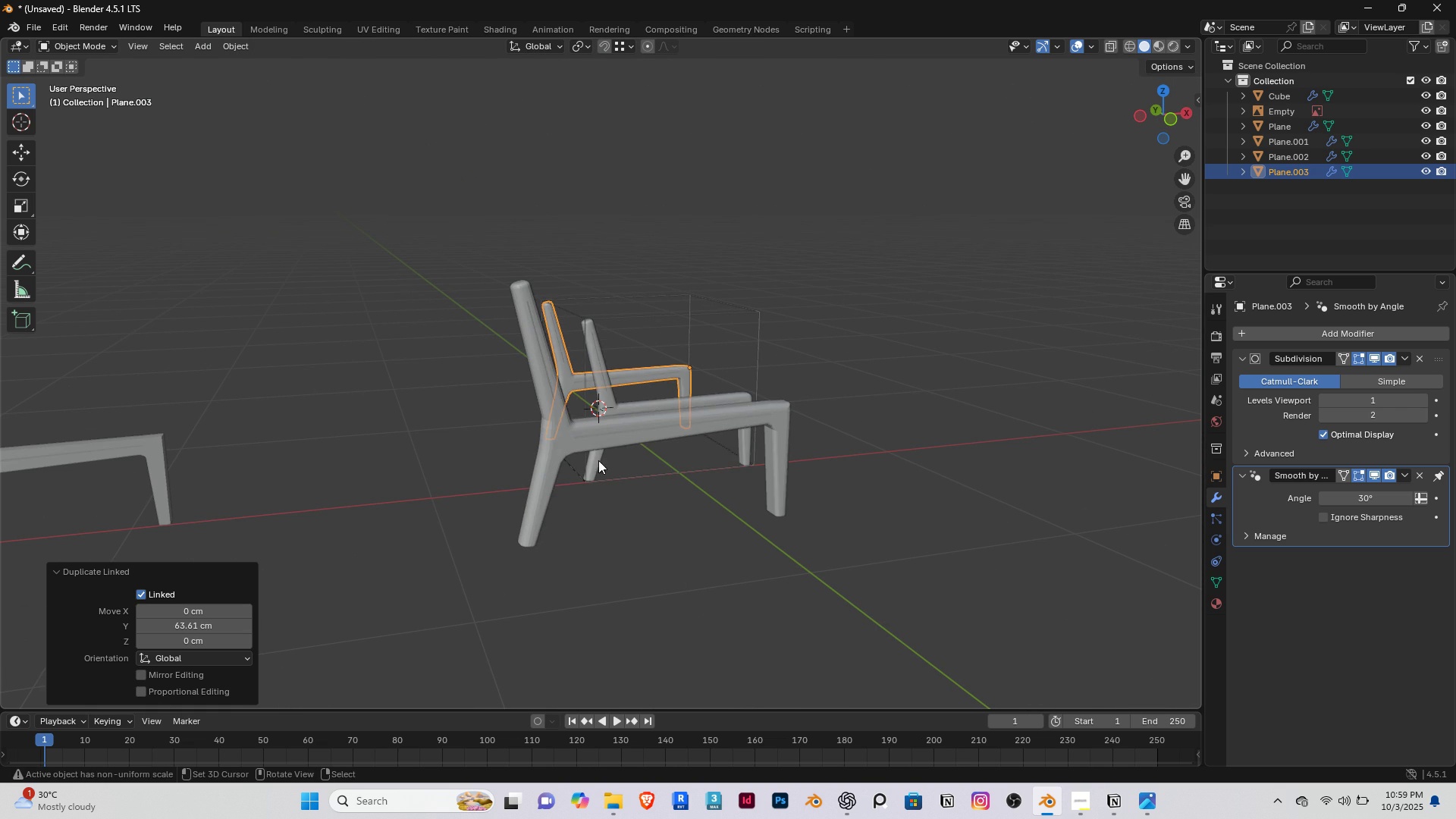 
right_click([598, 461])
 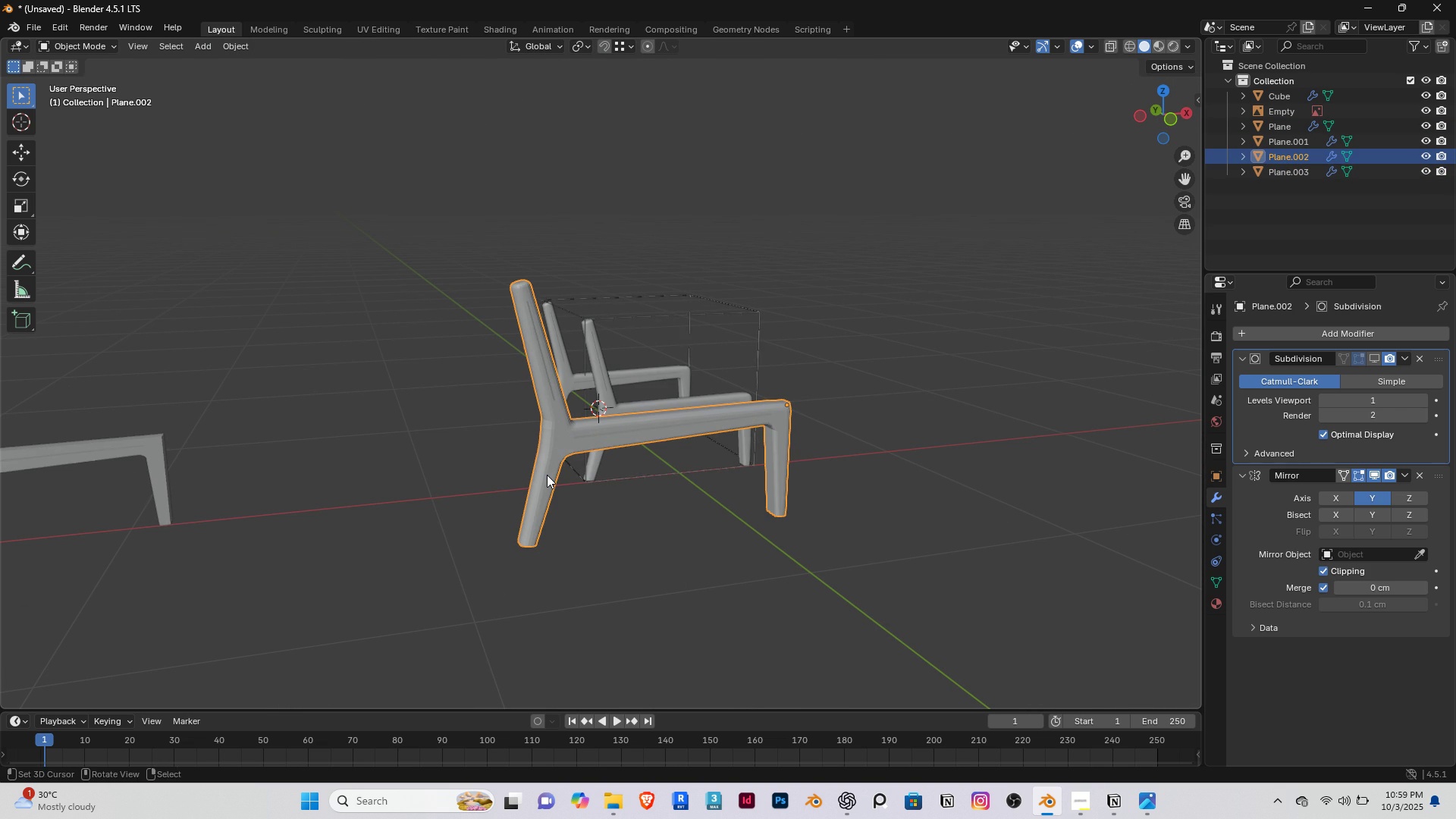 
right_click([547, 475])
 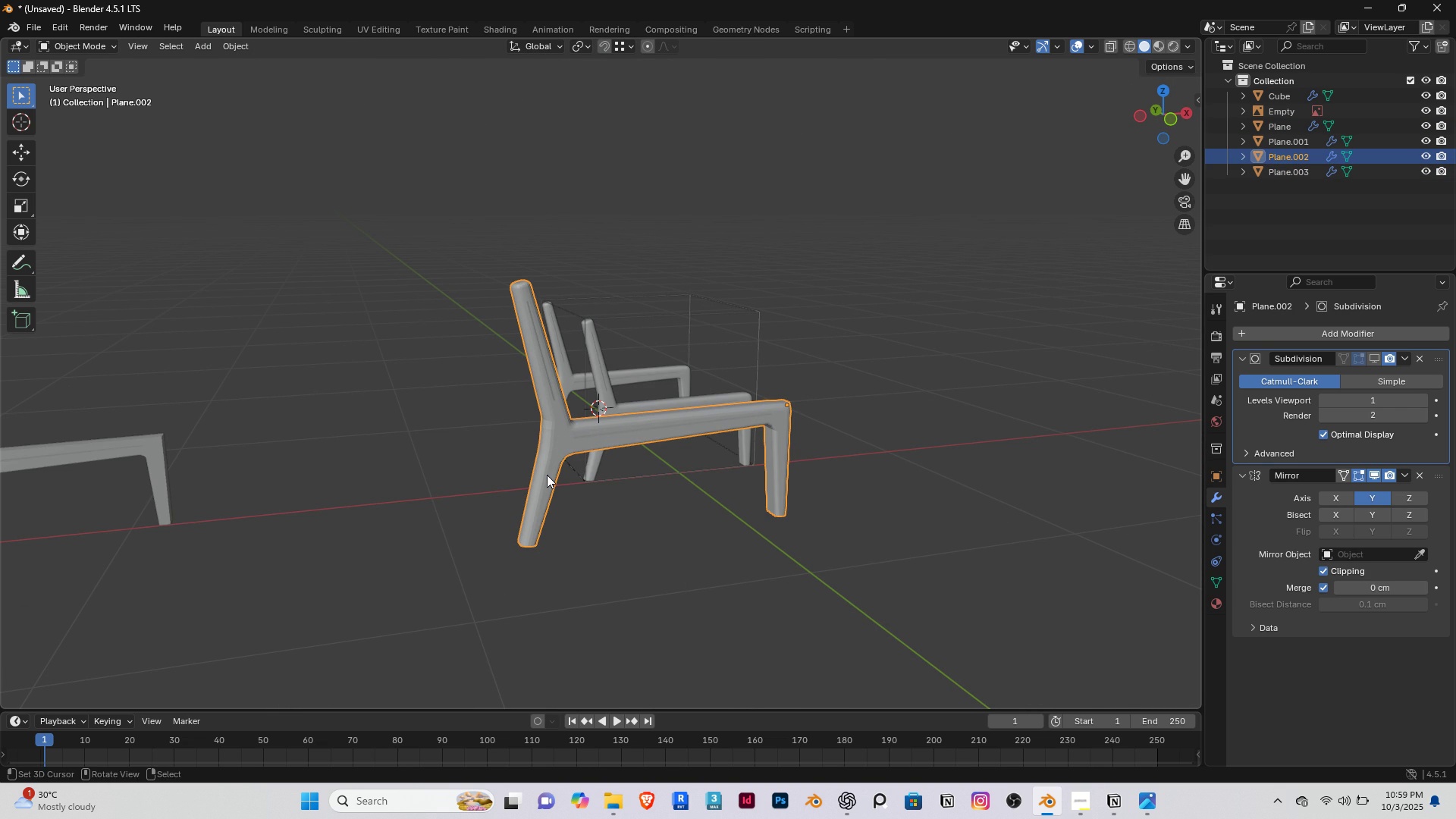 
key(Shift+ShiftLeft)
 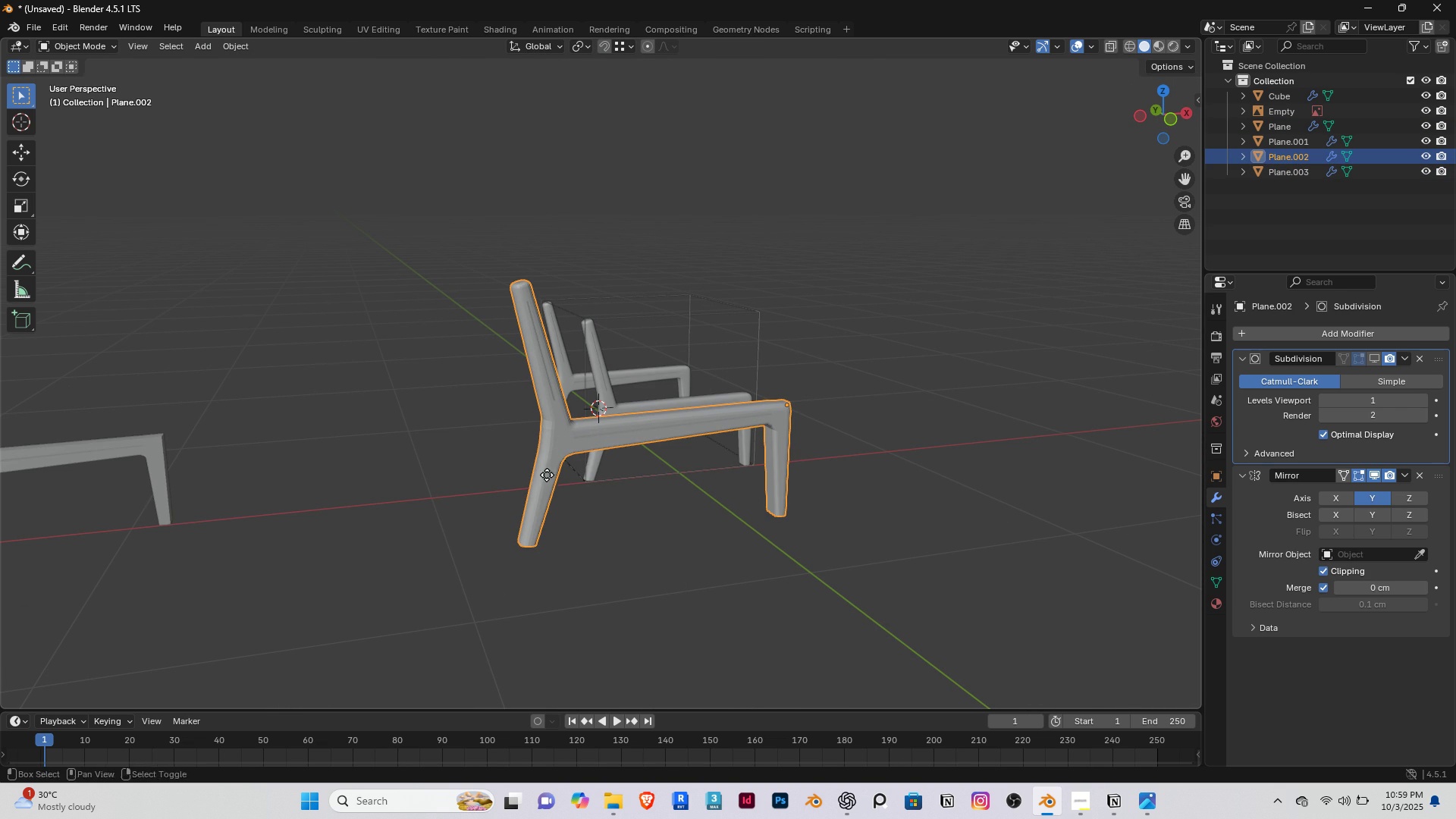 
key(Shift+D)
 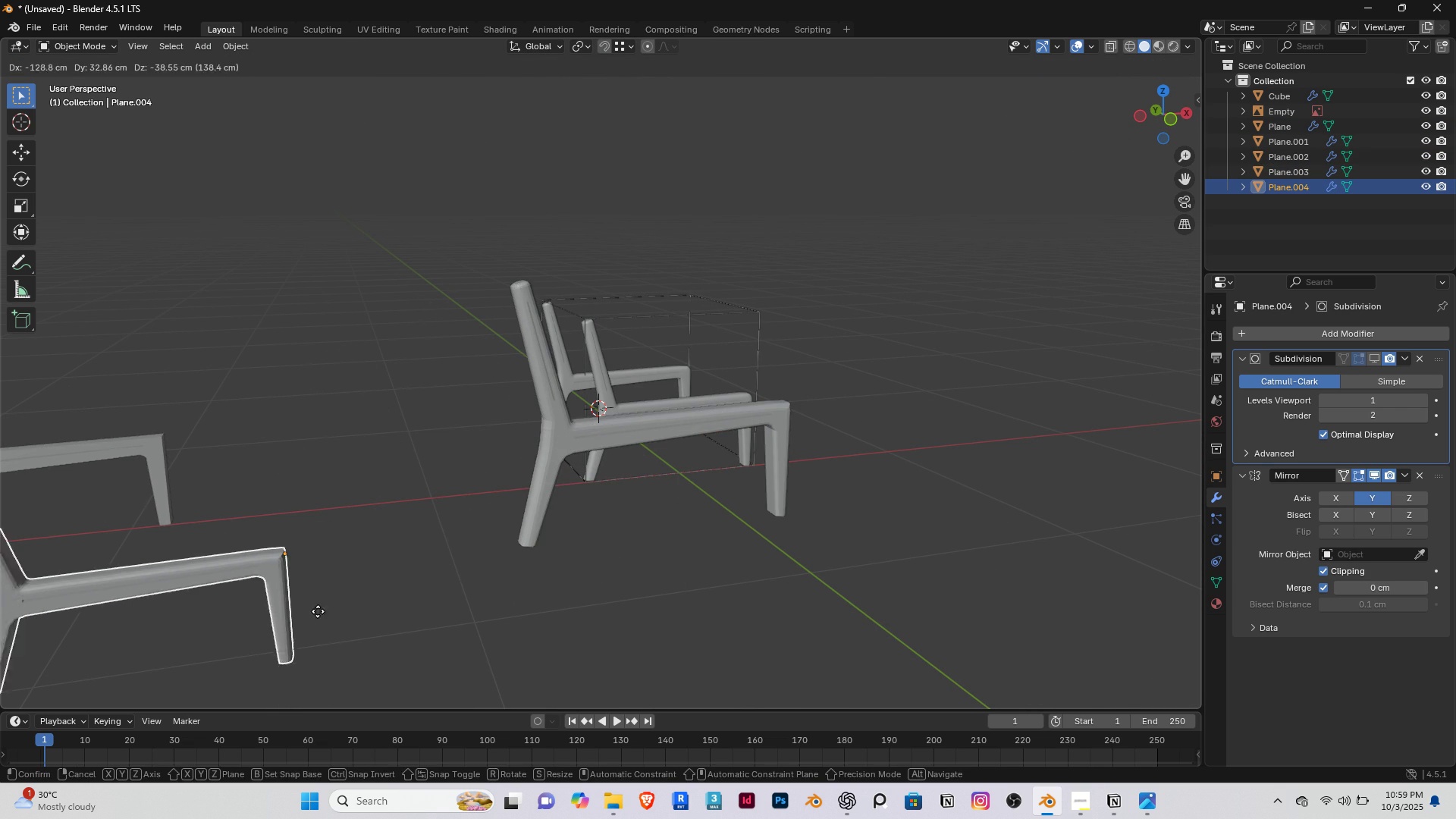 
right_click([337, 610])
 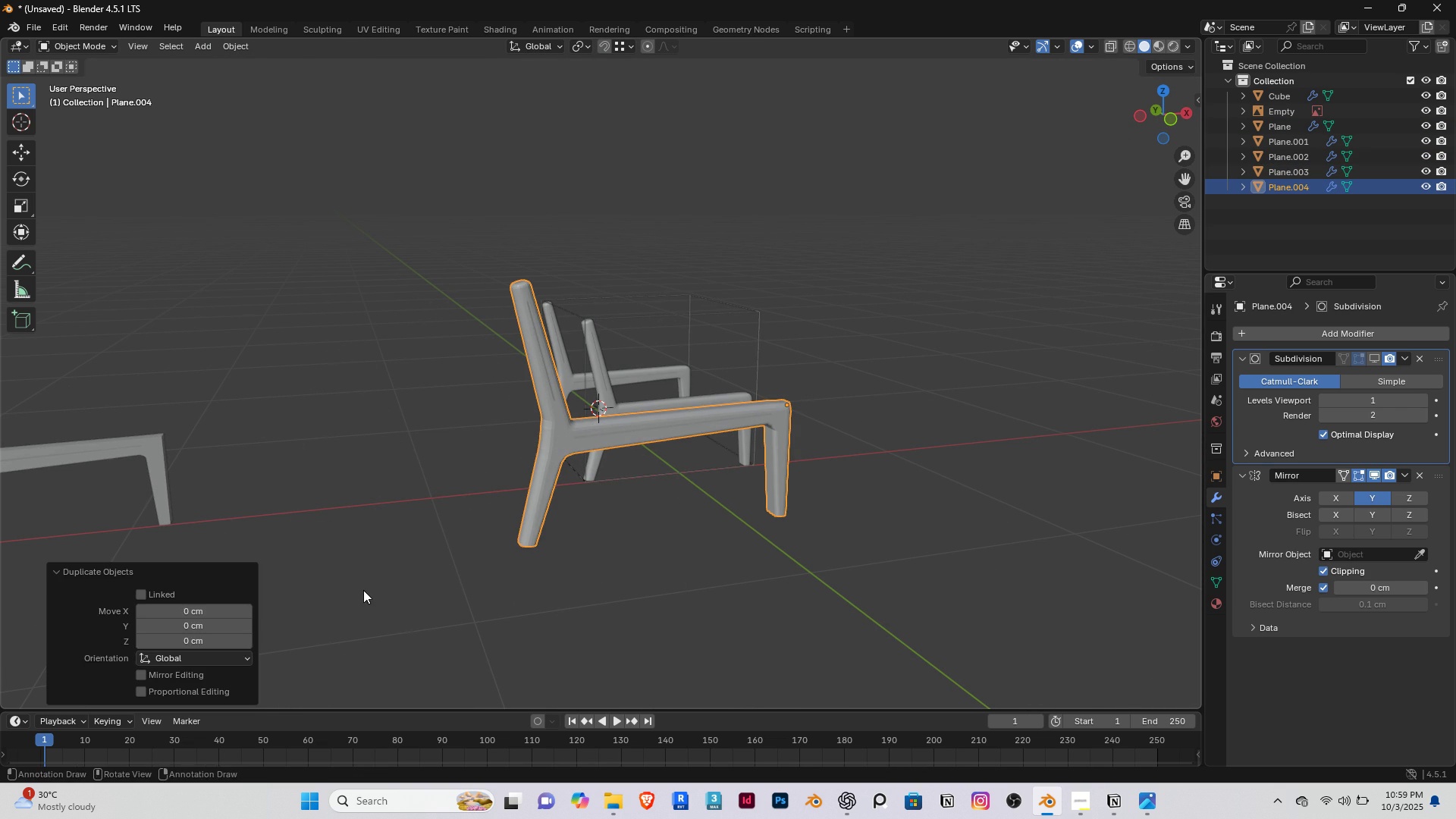 
key(Control+ControlLeft)
 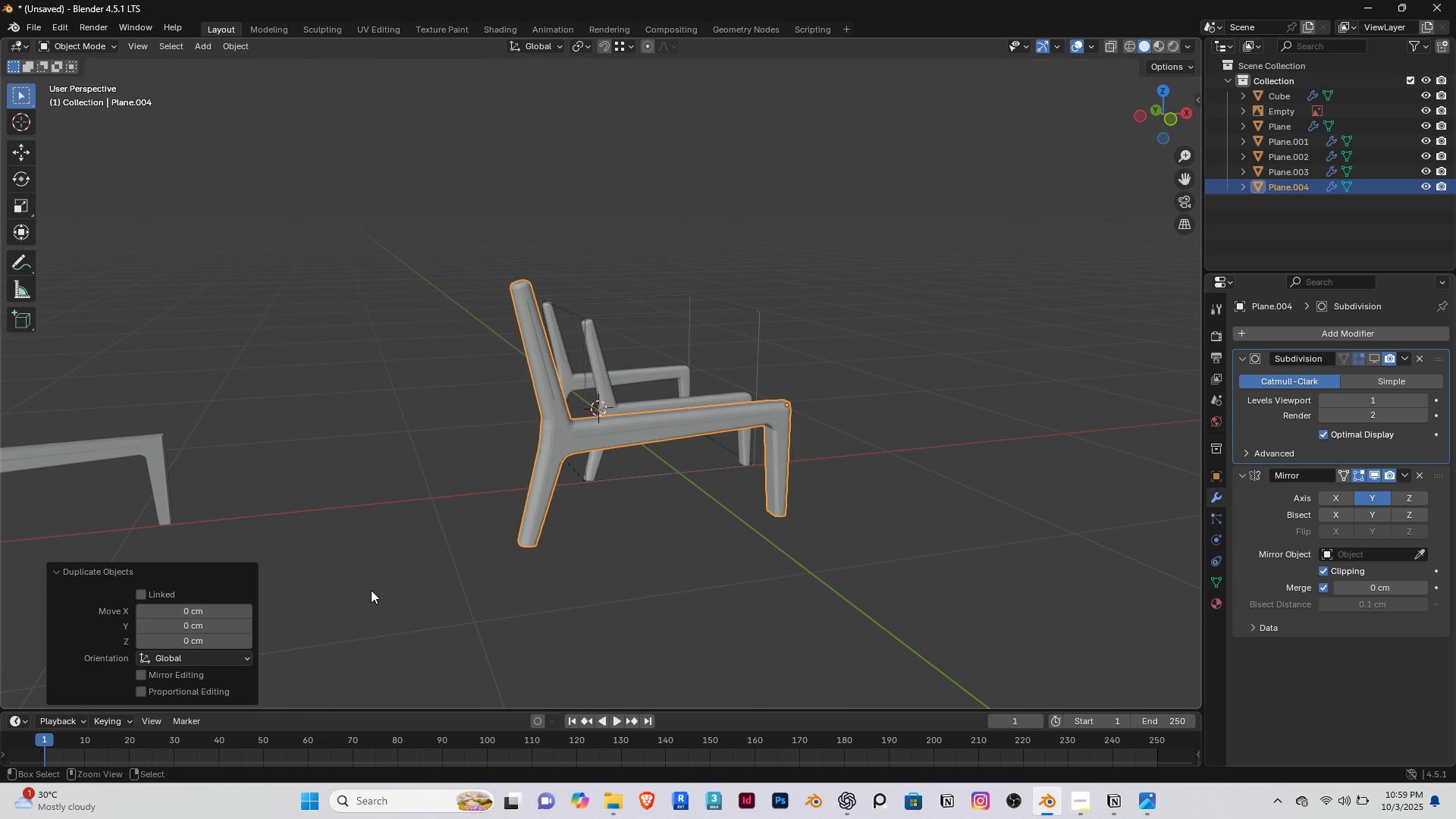 
key(Control+Z)
 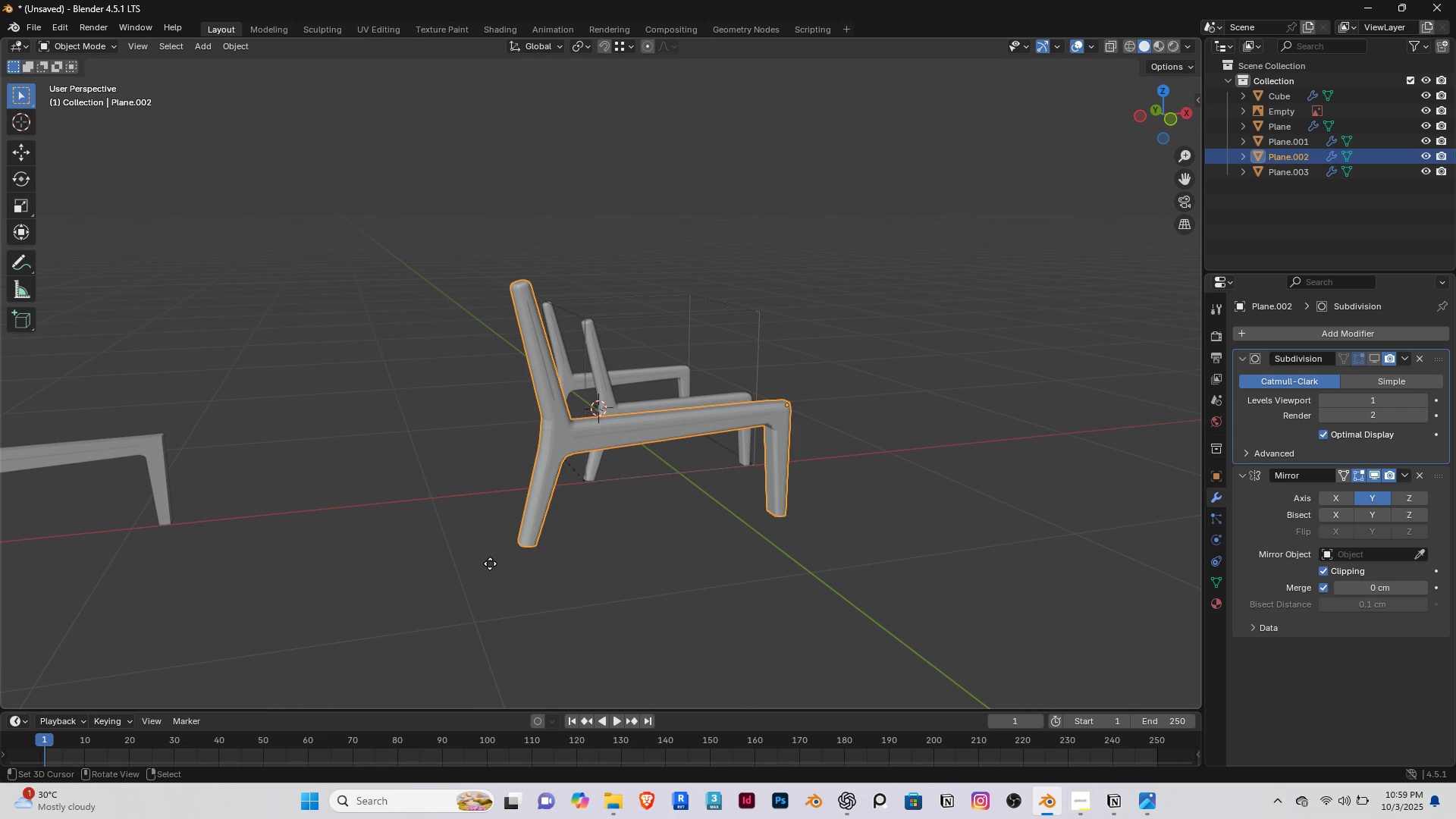 
key(G)
 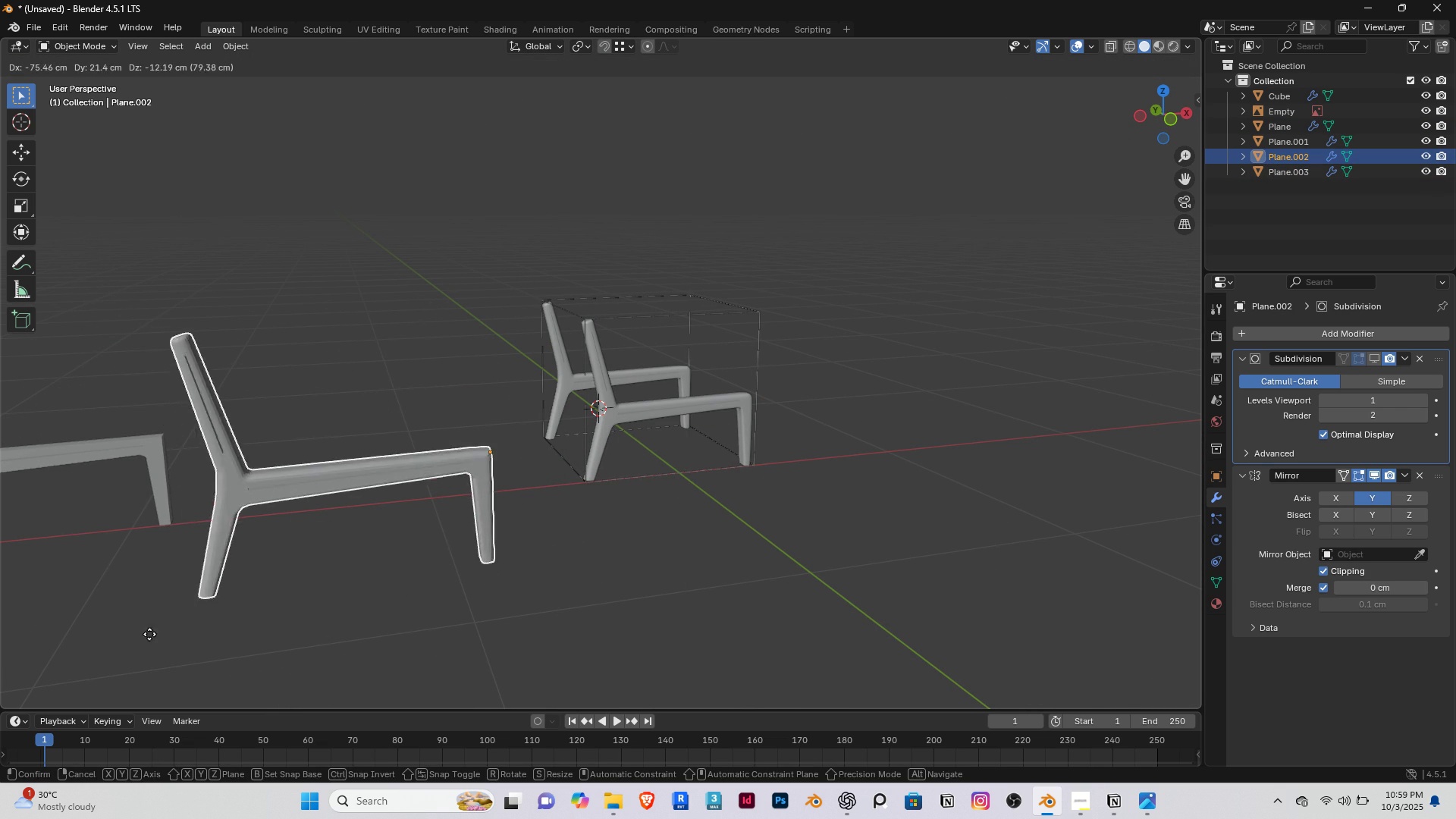 
left_click([64, 661])
 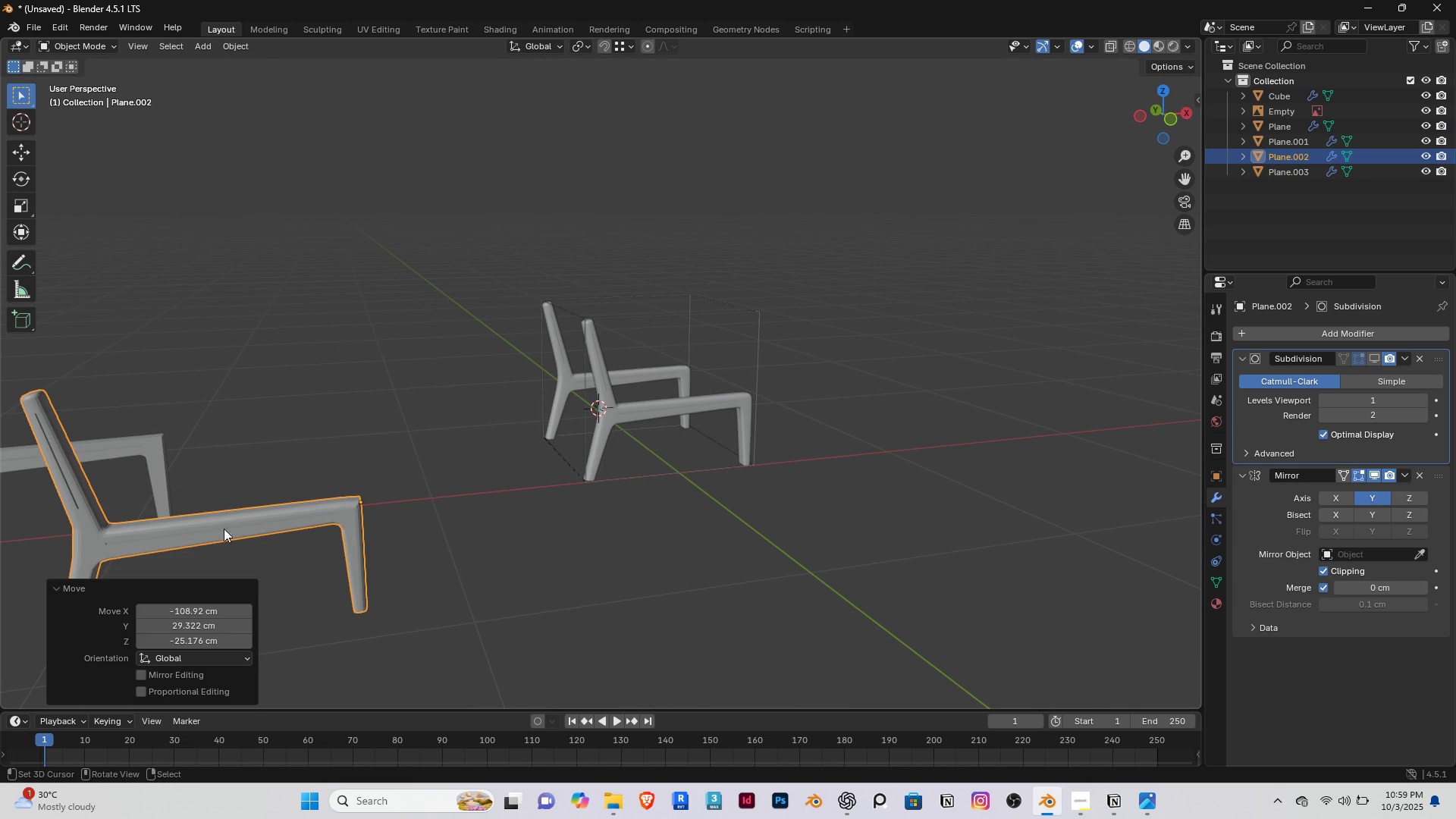 
key(Delete)
 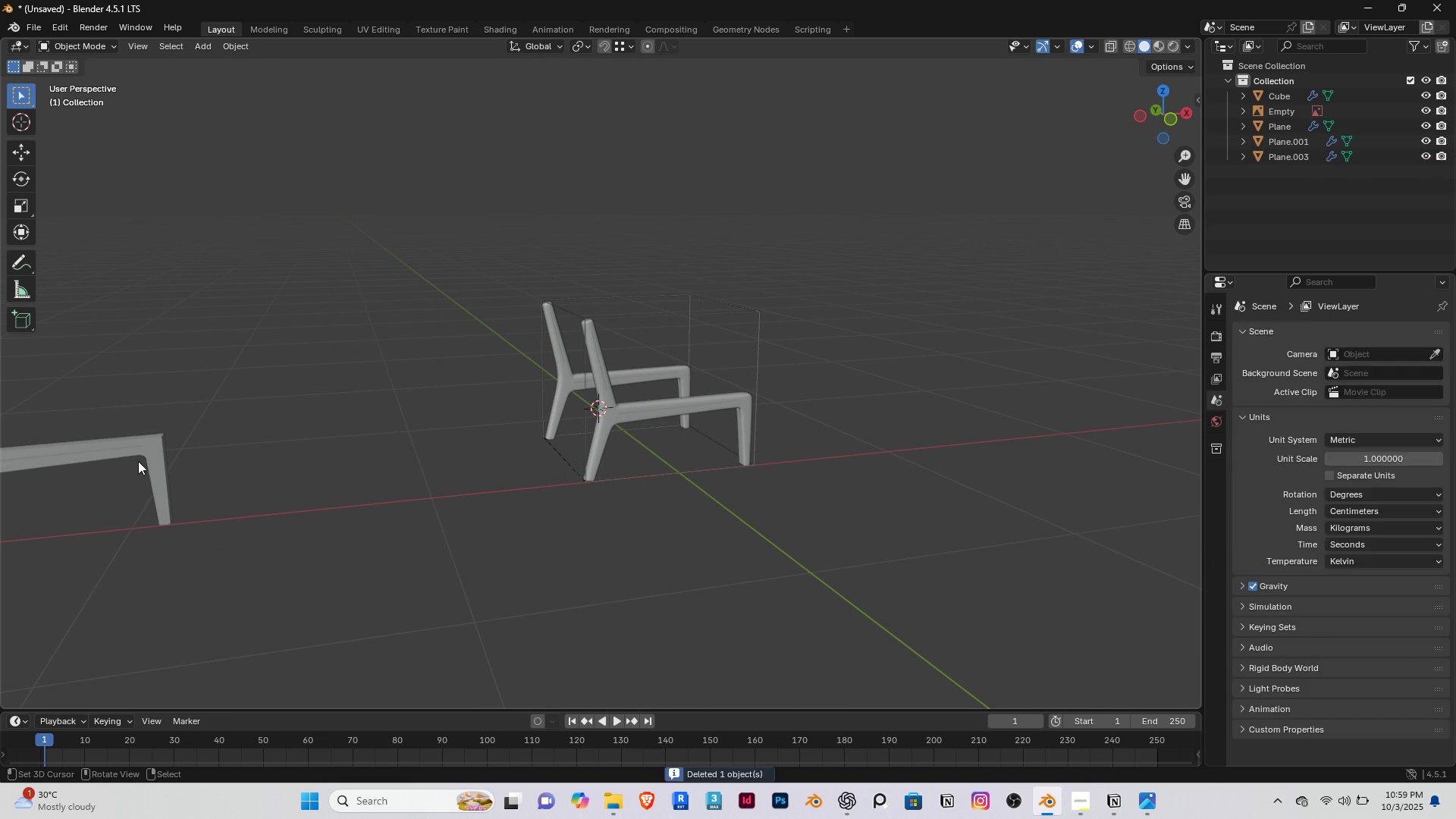 
right_click([138, 461])
 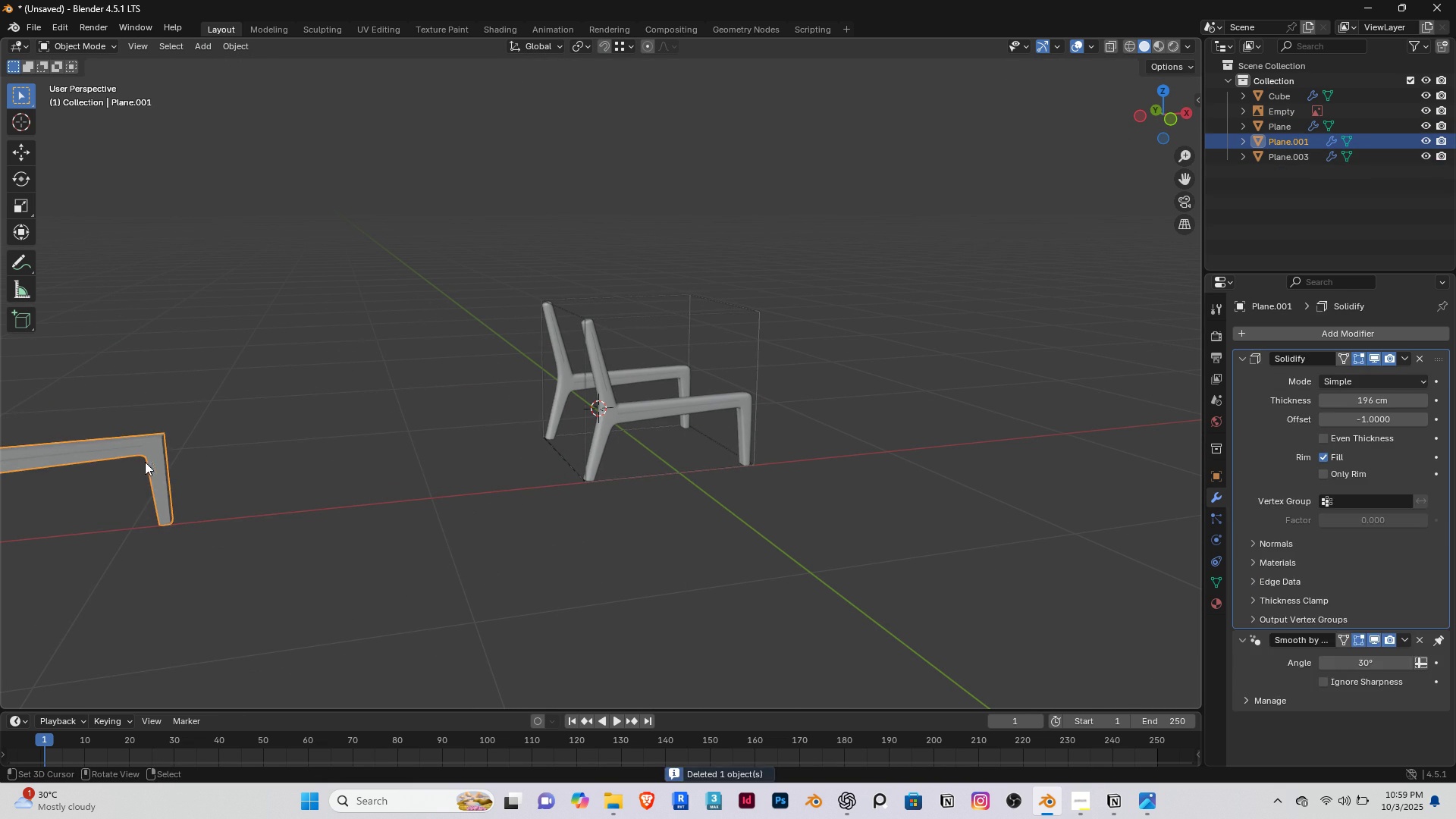 
key(Delete)
 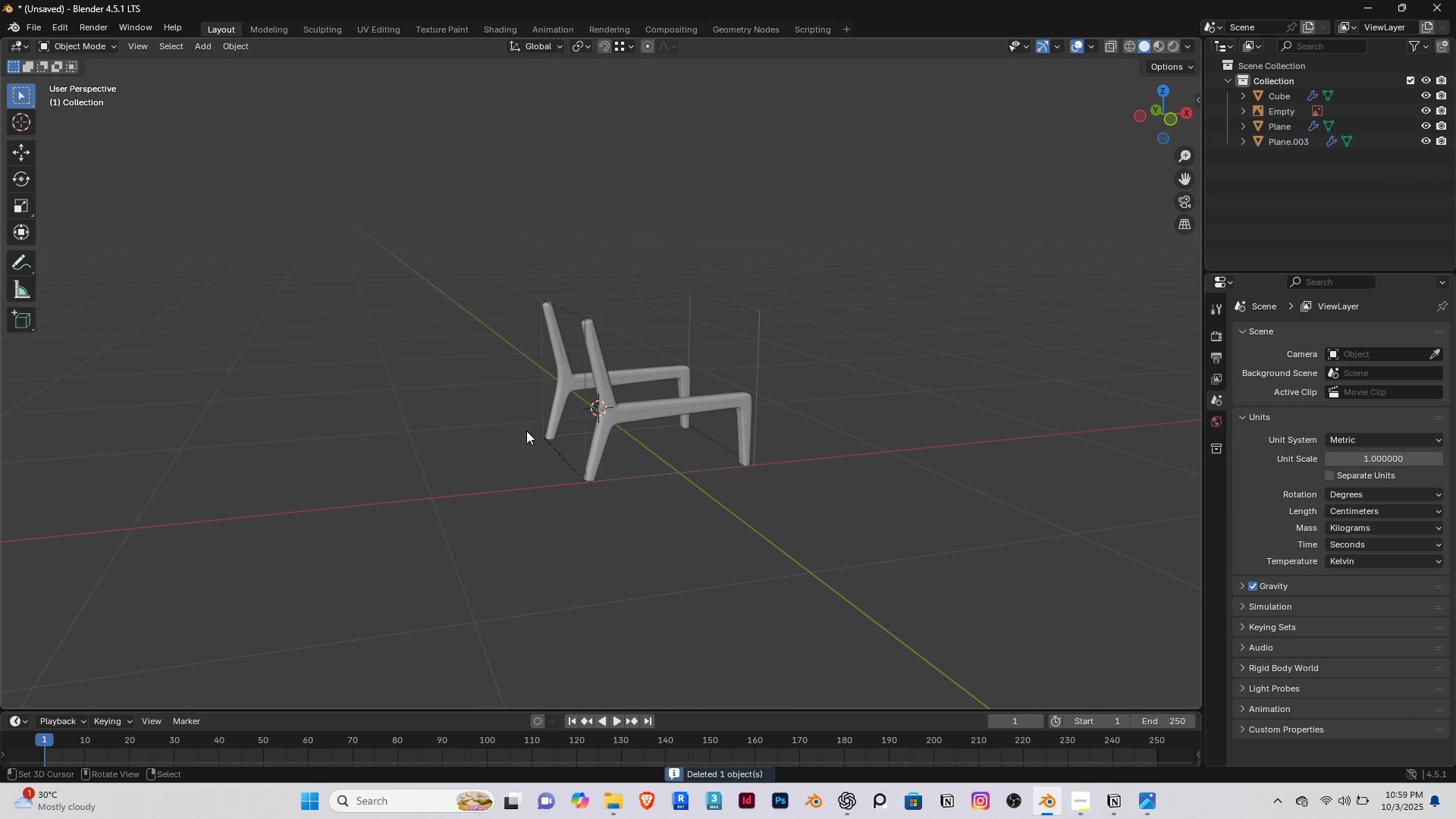 
scroll: coordinate [526, 430], scroll_direction: up, amount: 7.0
 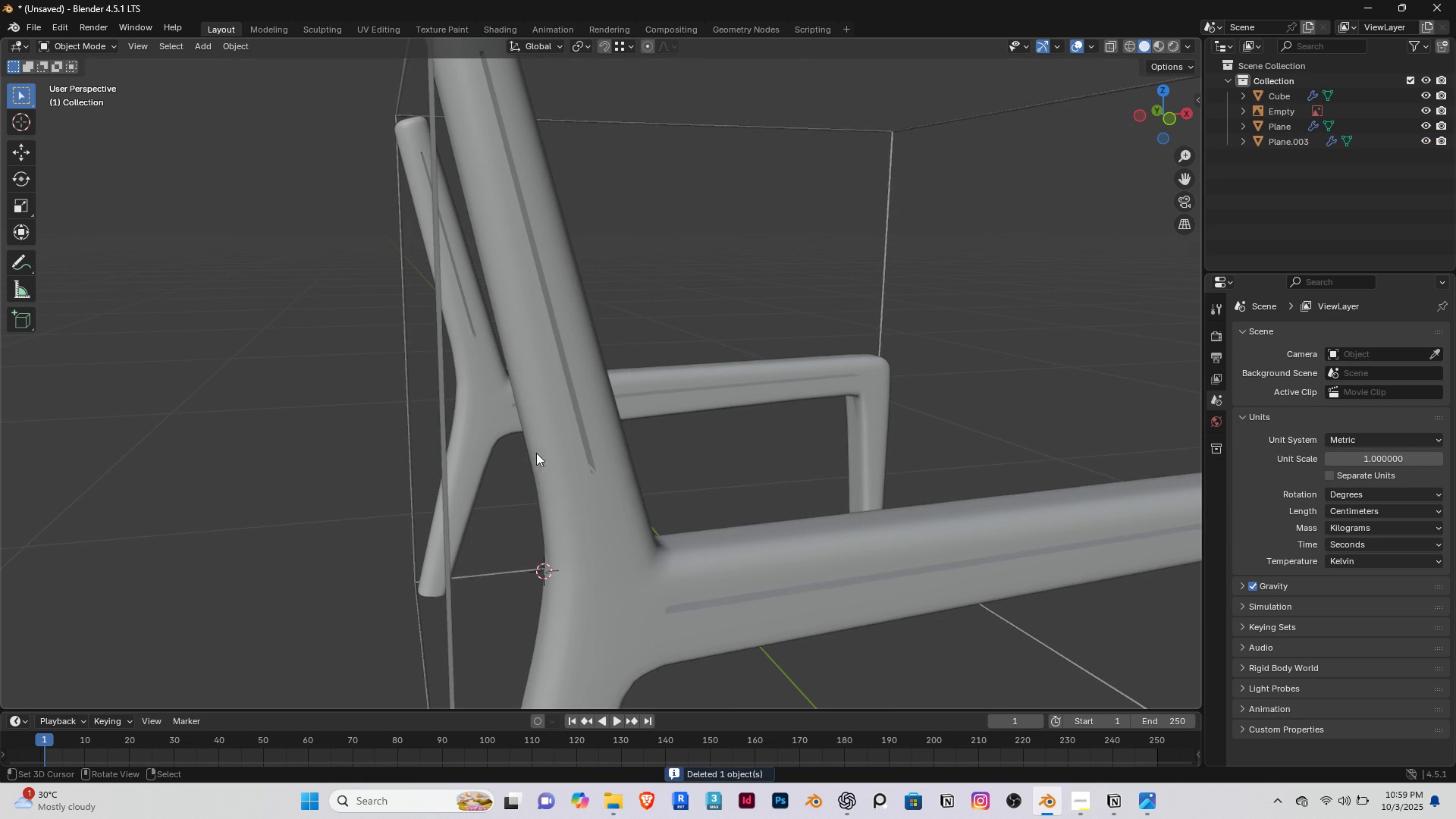 
right_click([579, 526])
 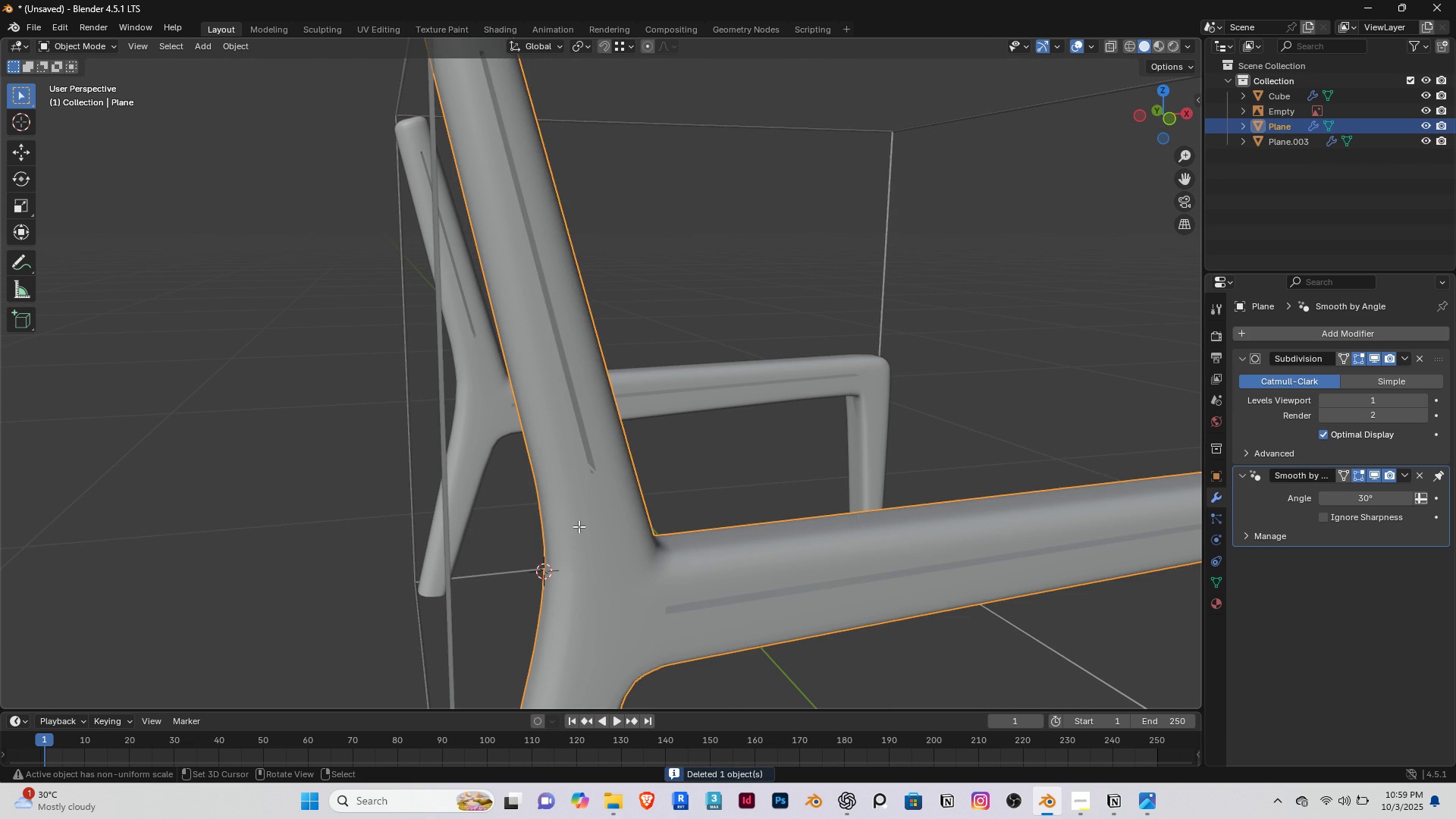 
key(Tab)
 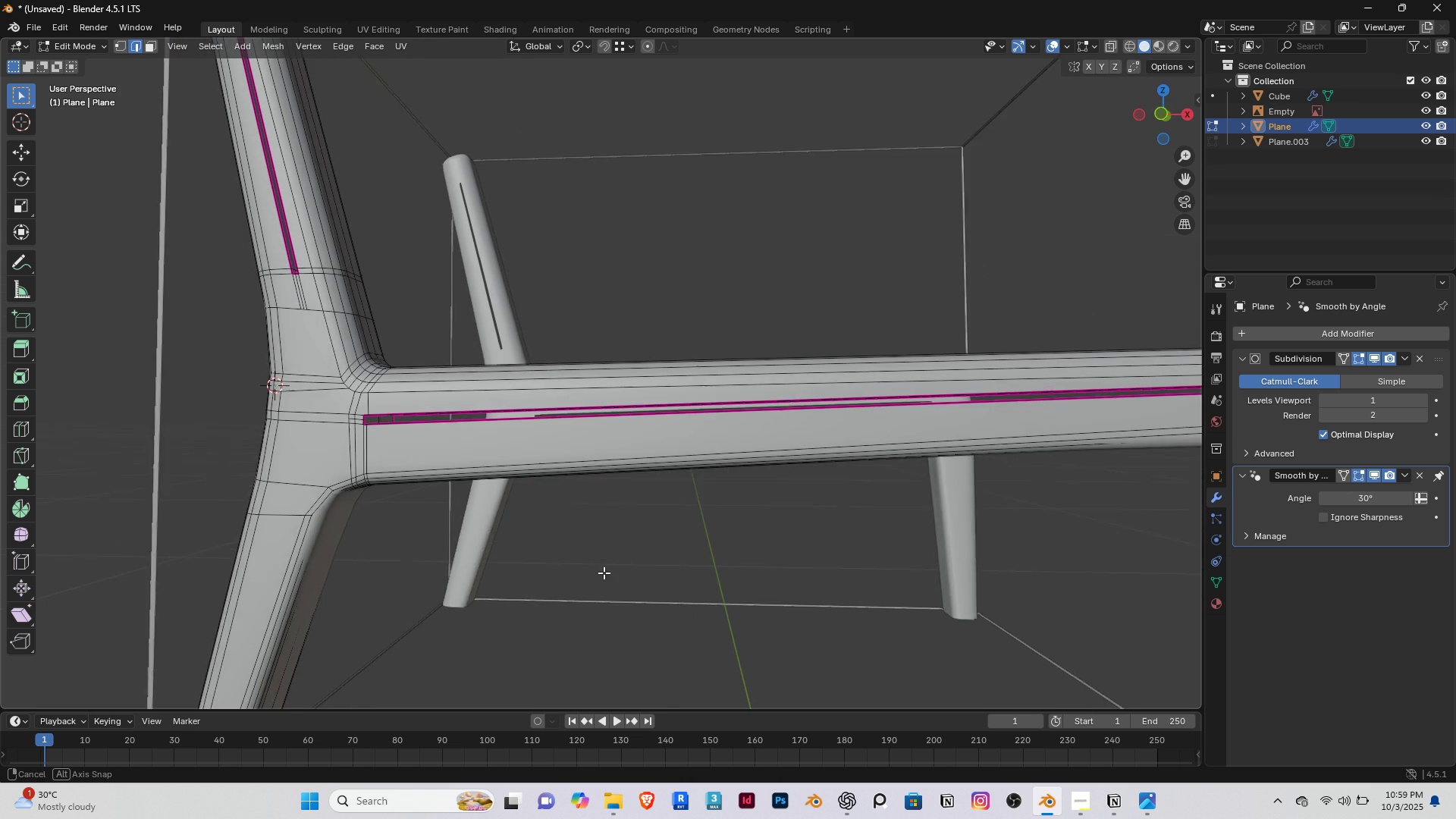 
middle_click([605, 583])
 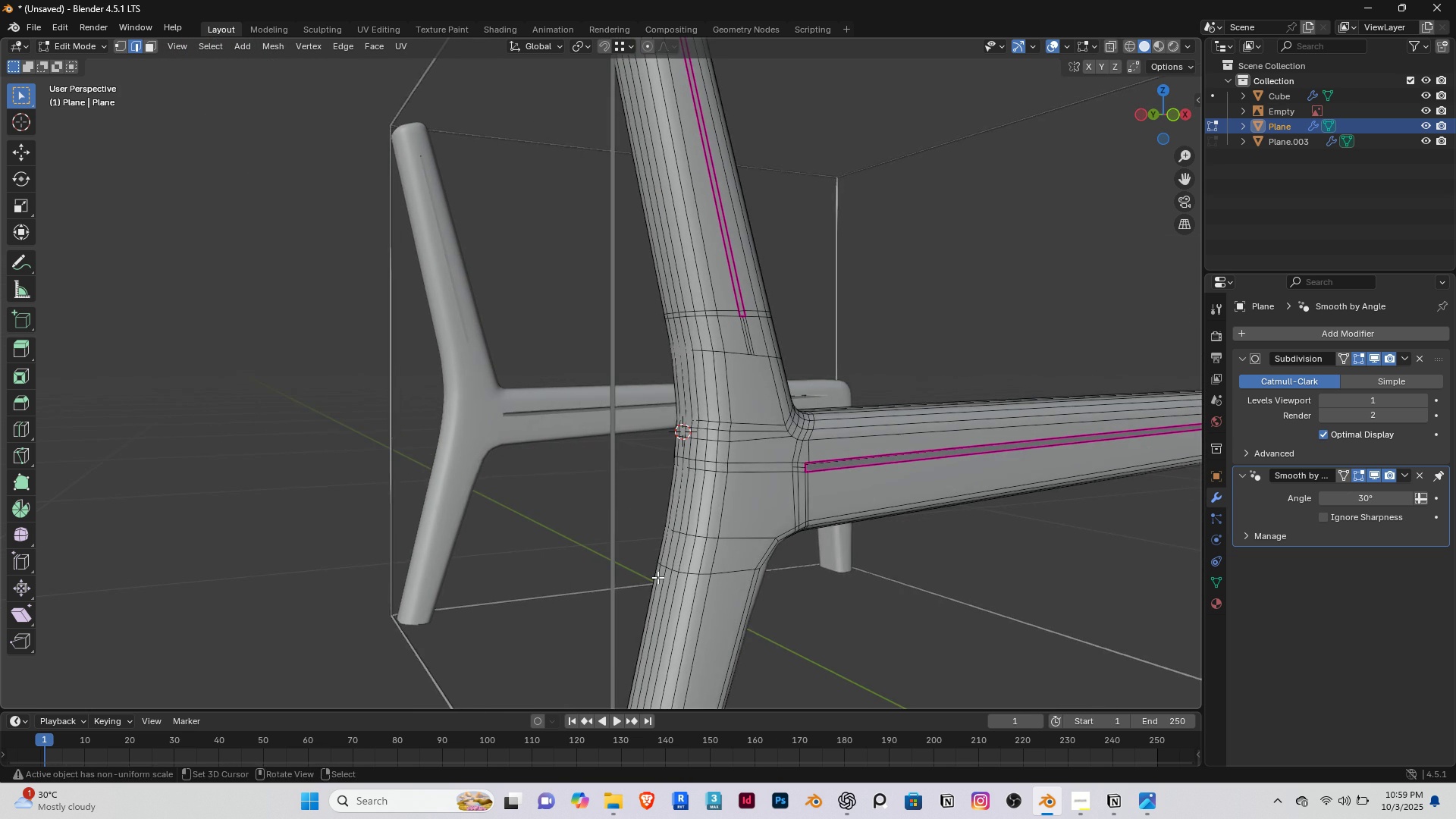 
middle_click([657, 577])
 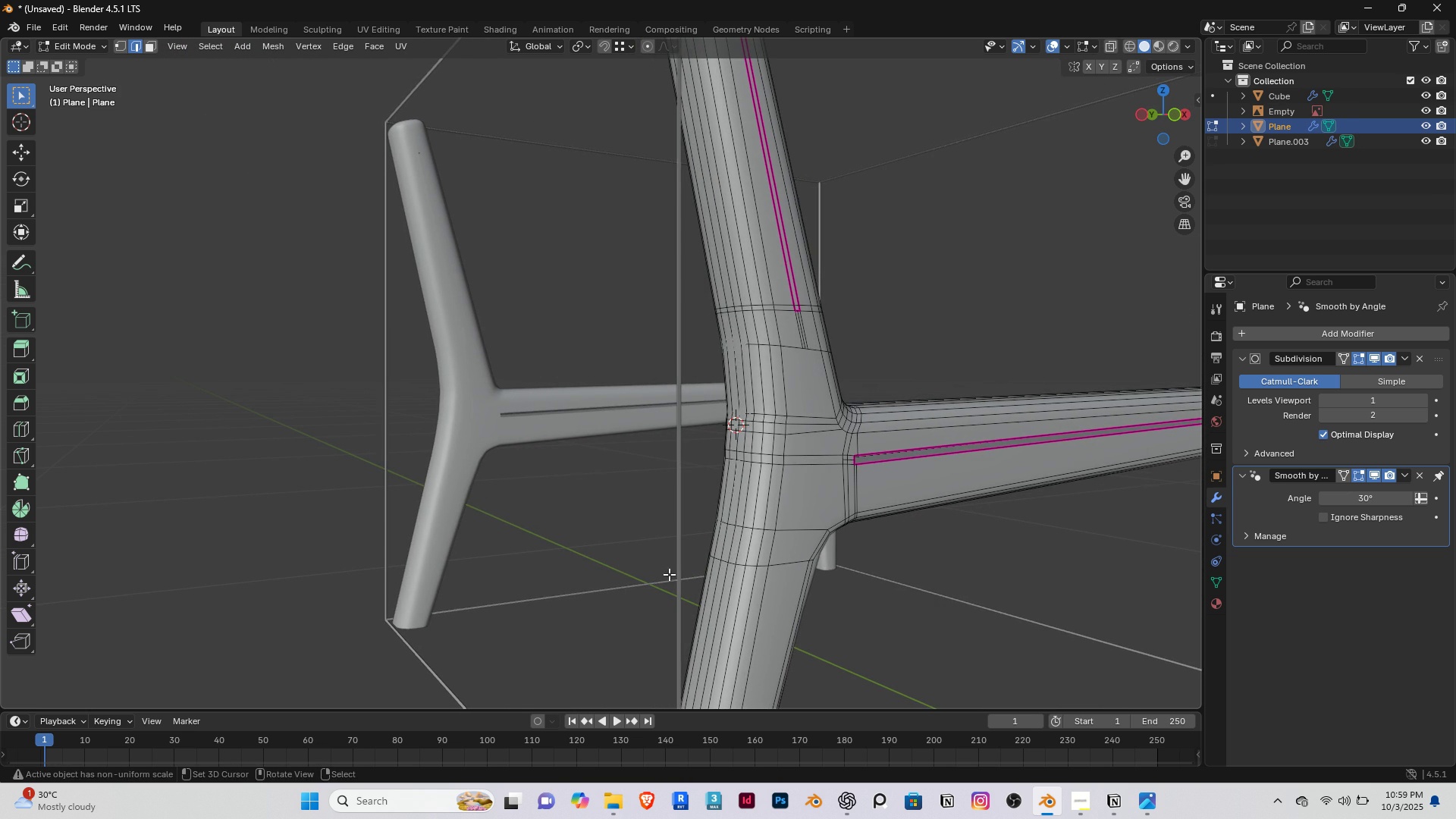 
key(Tab)
 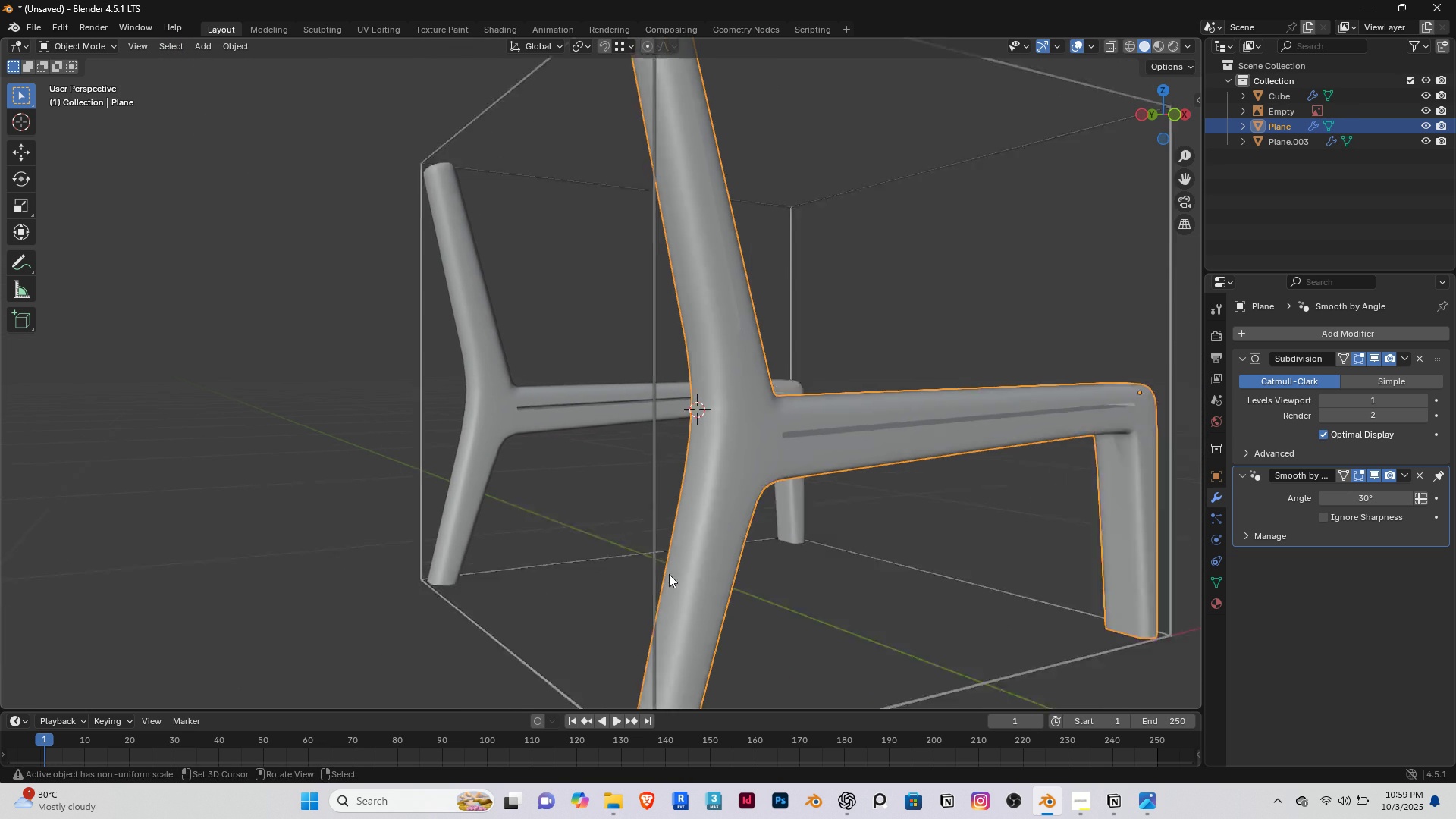 
scroll: coordinate [669, 574], scroll_direction: down, amount: 2.0
 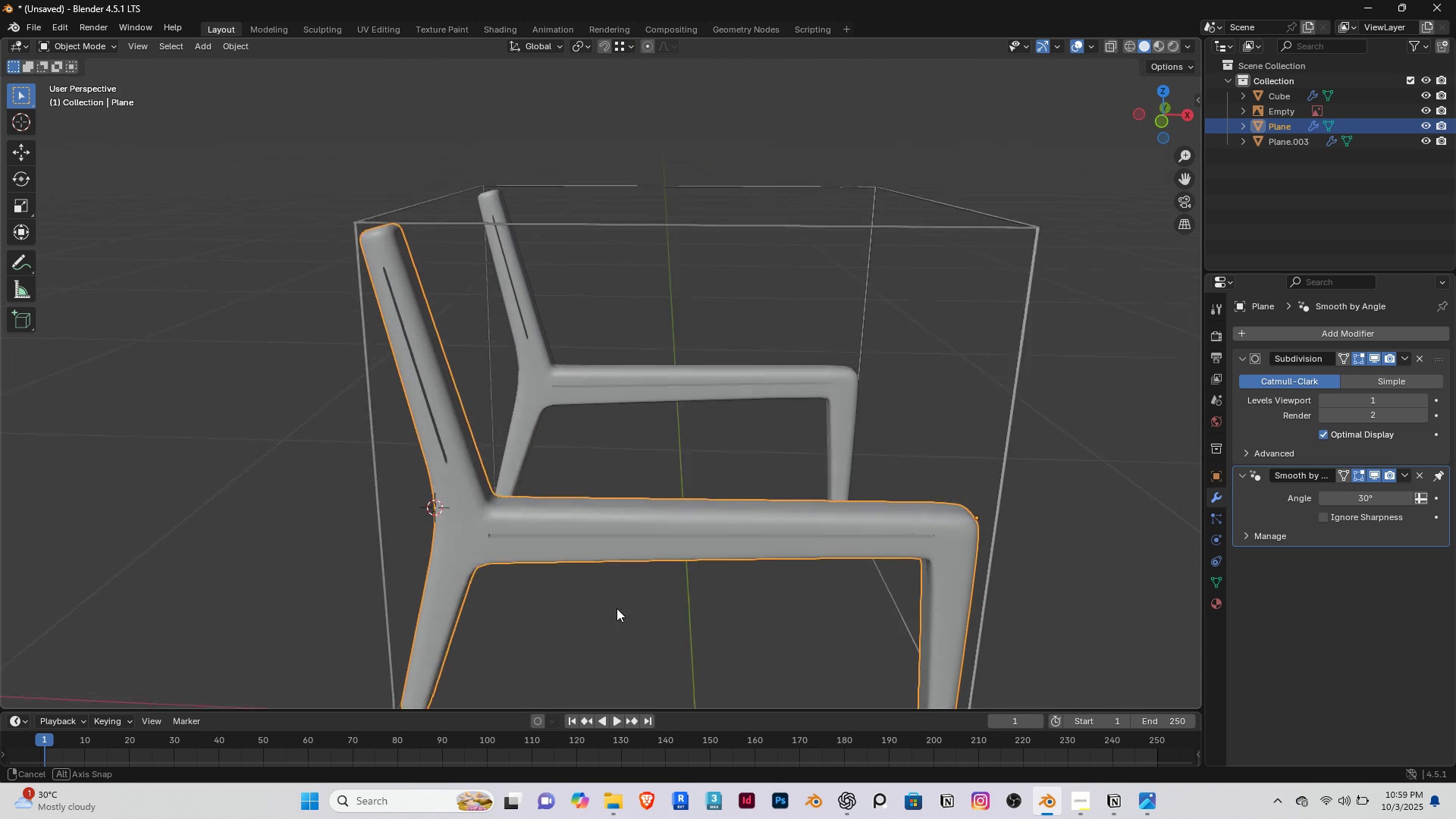 
scroll: coordinate [526, 391], scroll_direction: up, amount: 3.0
 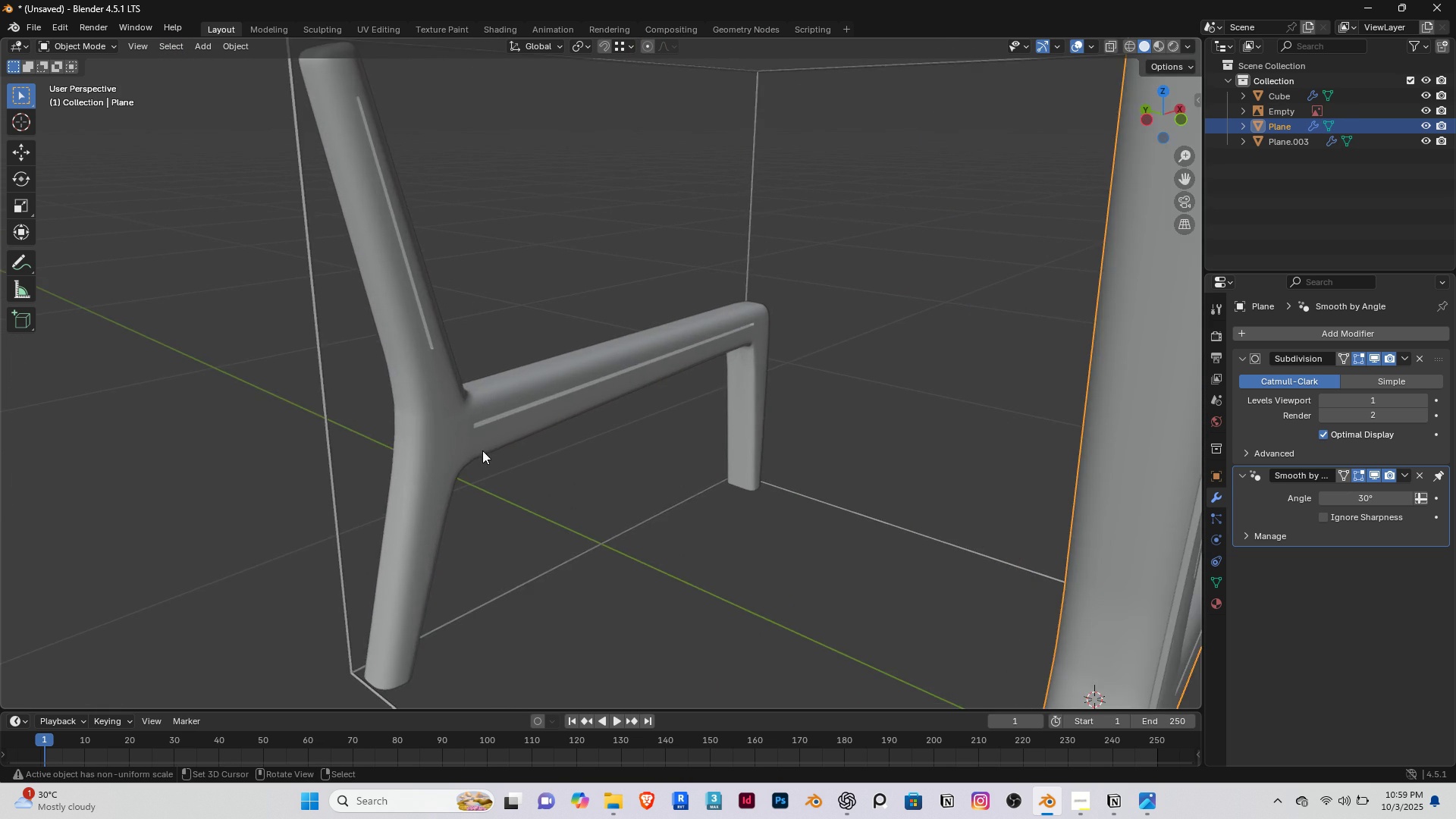 
scroll: coordinate [427, 457], scroll_direction: down, amount: 6.0
 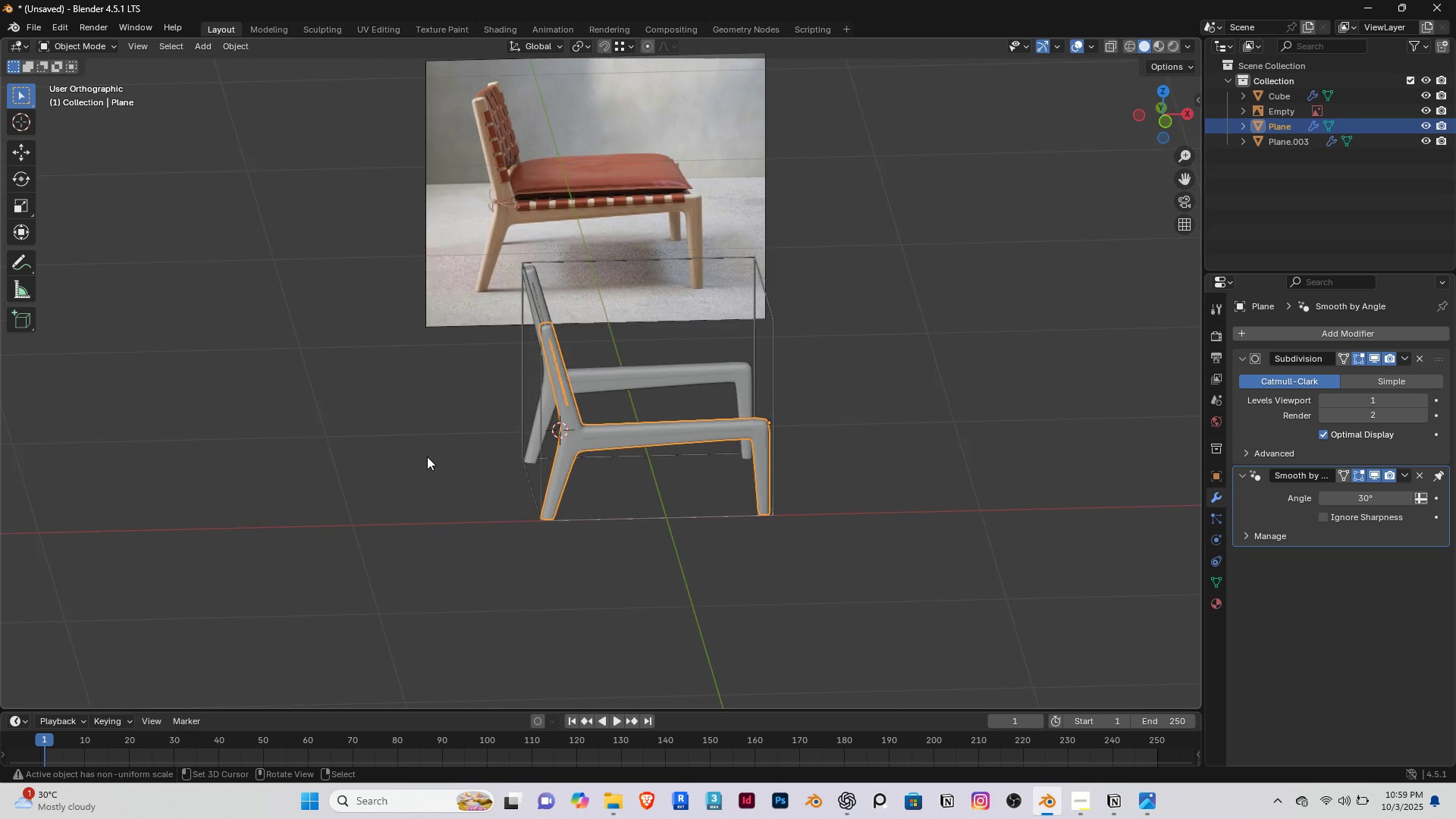 
key(BrightnessDown)
 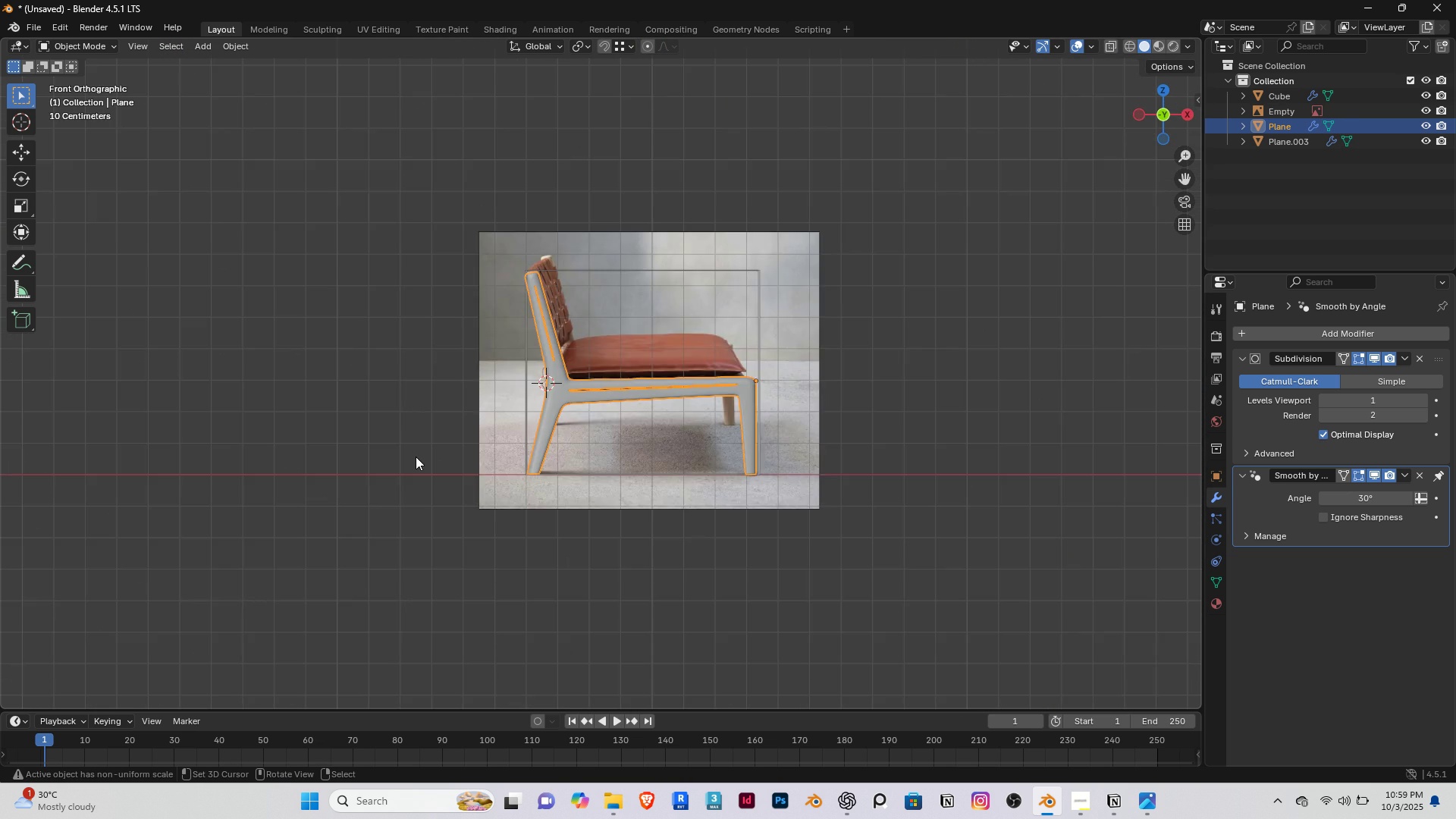 
key(End)
 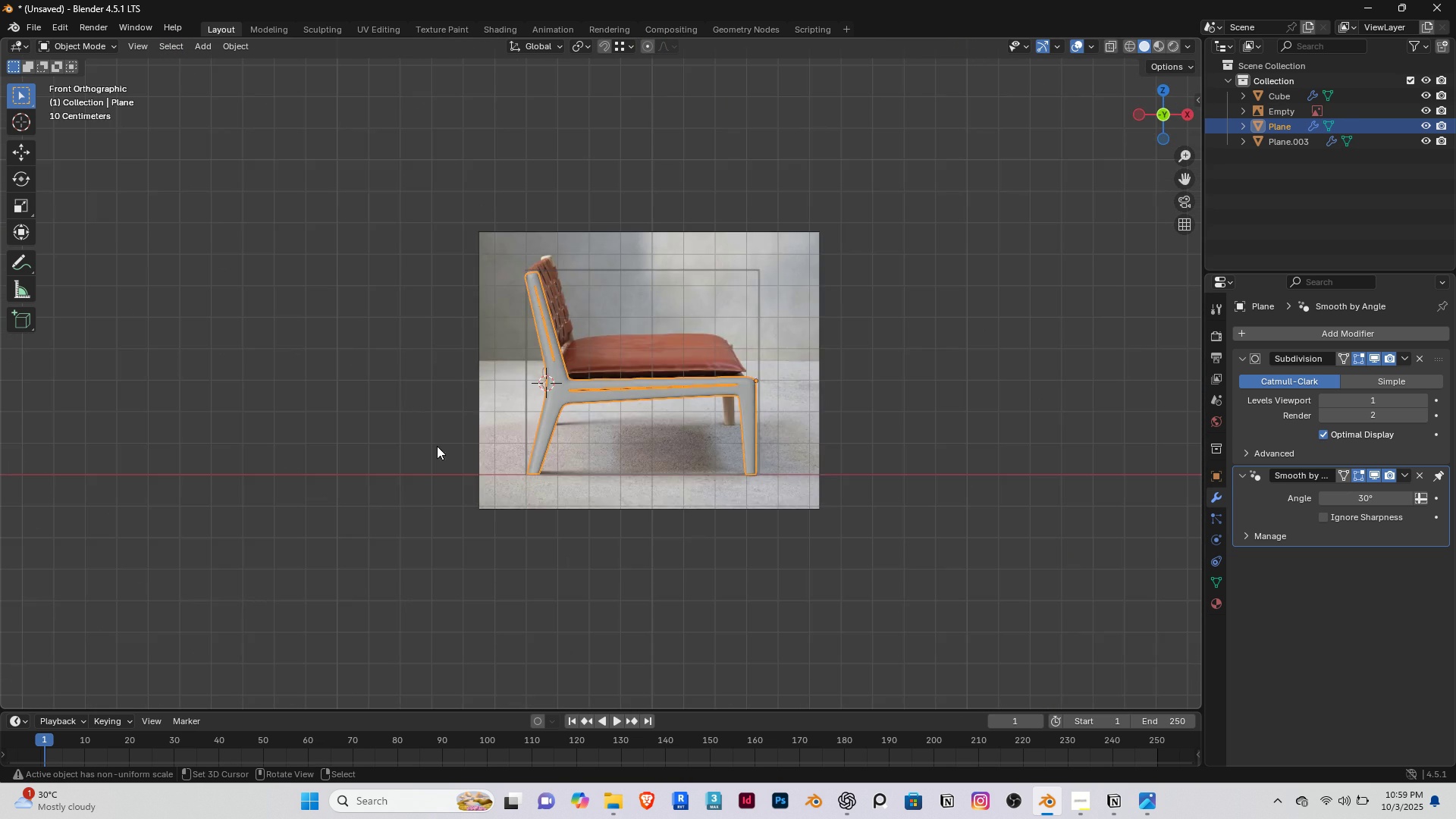 
scroll: coordinate [525, 407], scroll_direction: up, amount: 6.0
 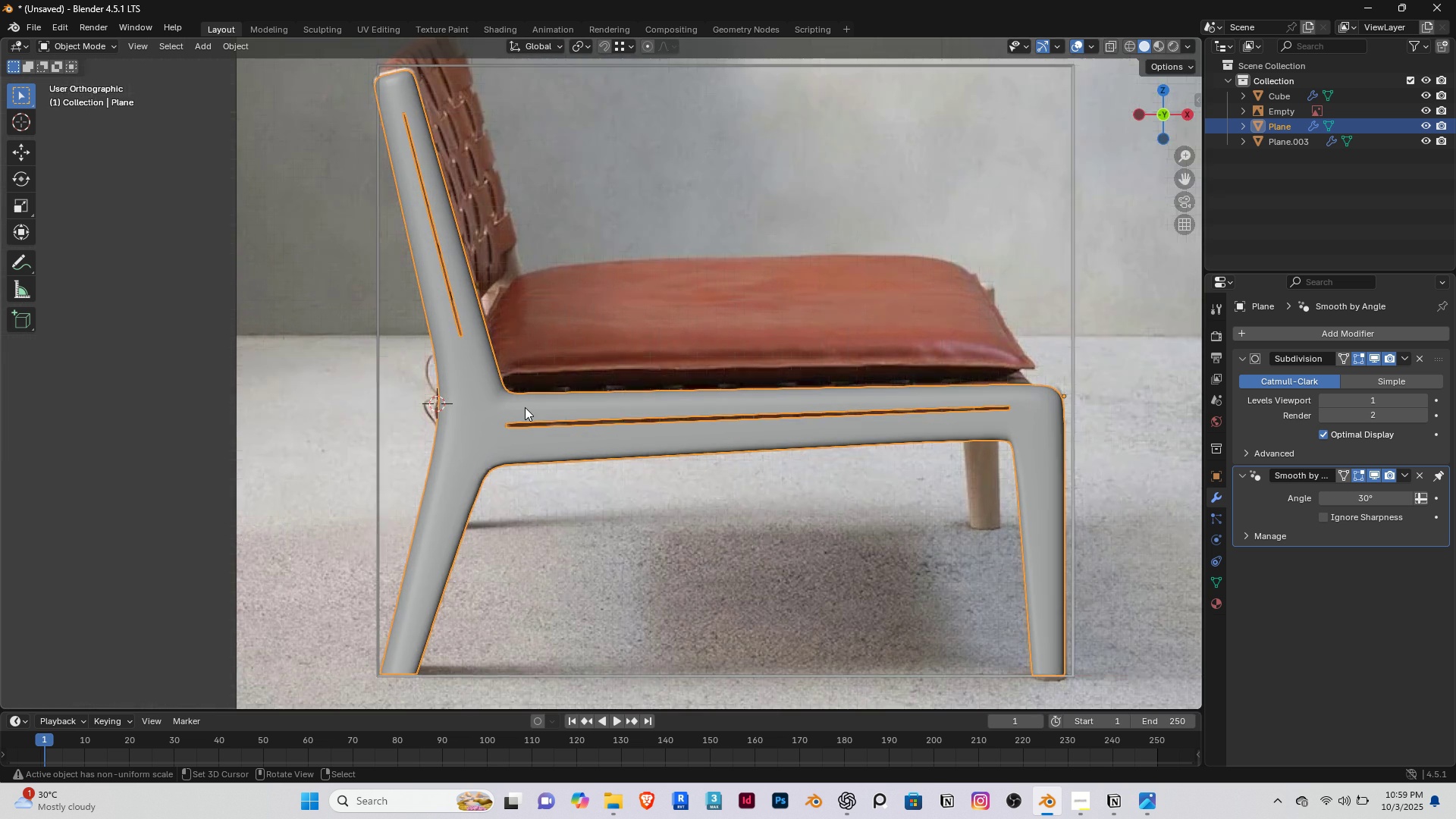 
key(PageDown)
 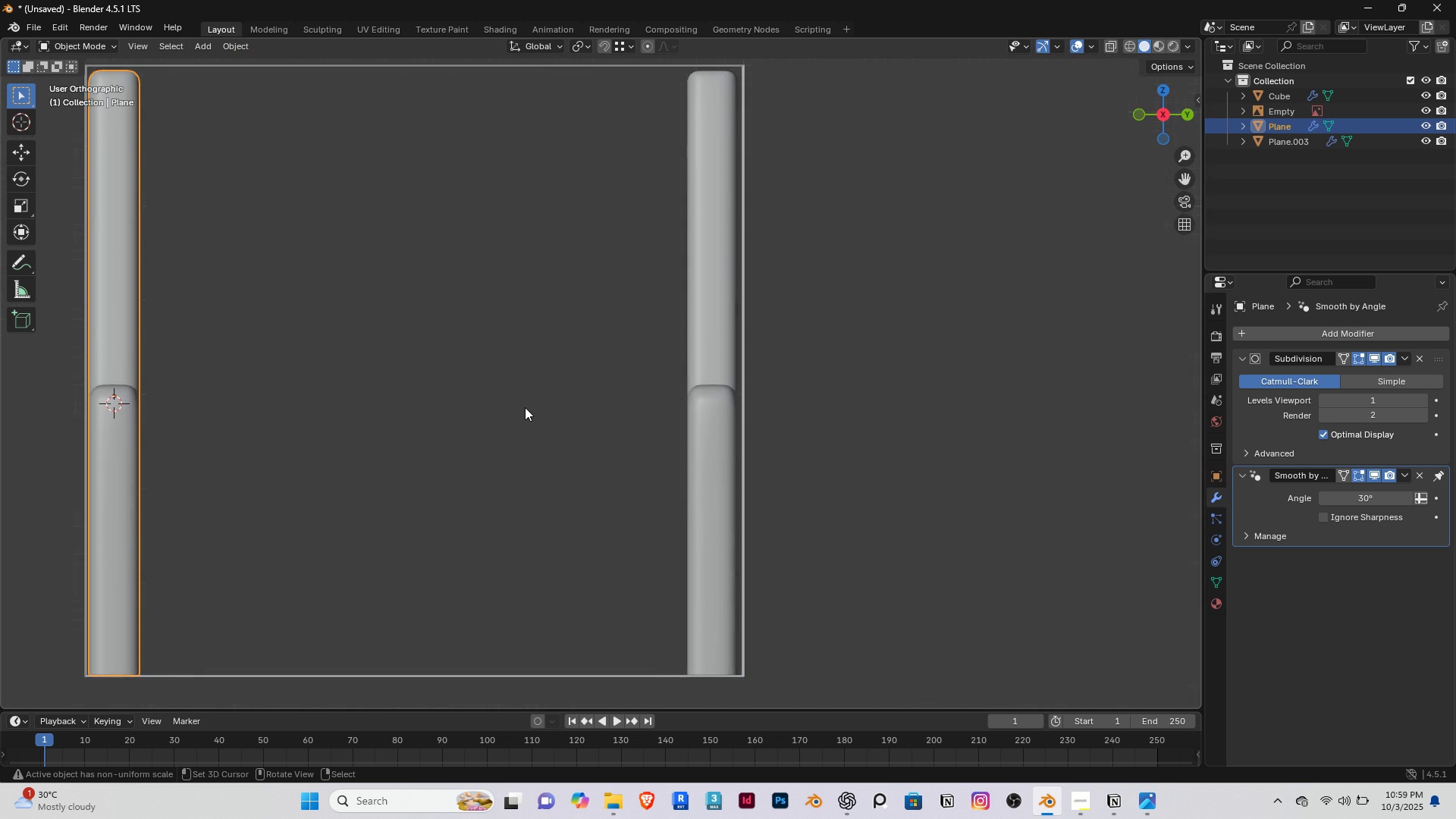 
key(End)
 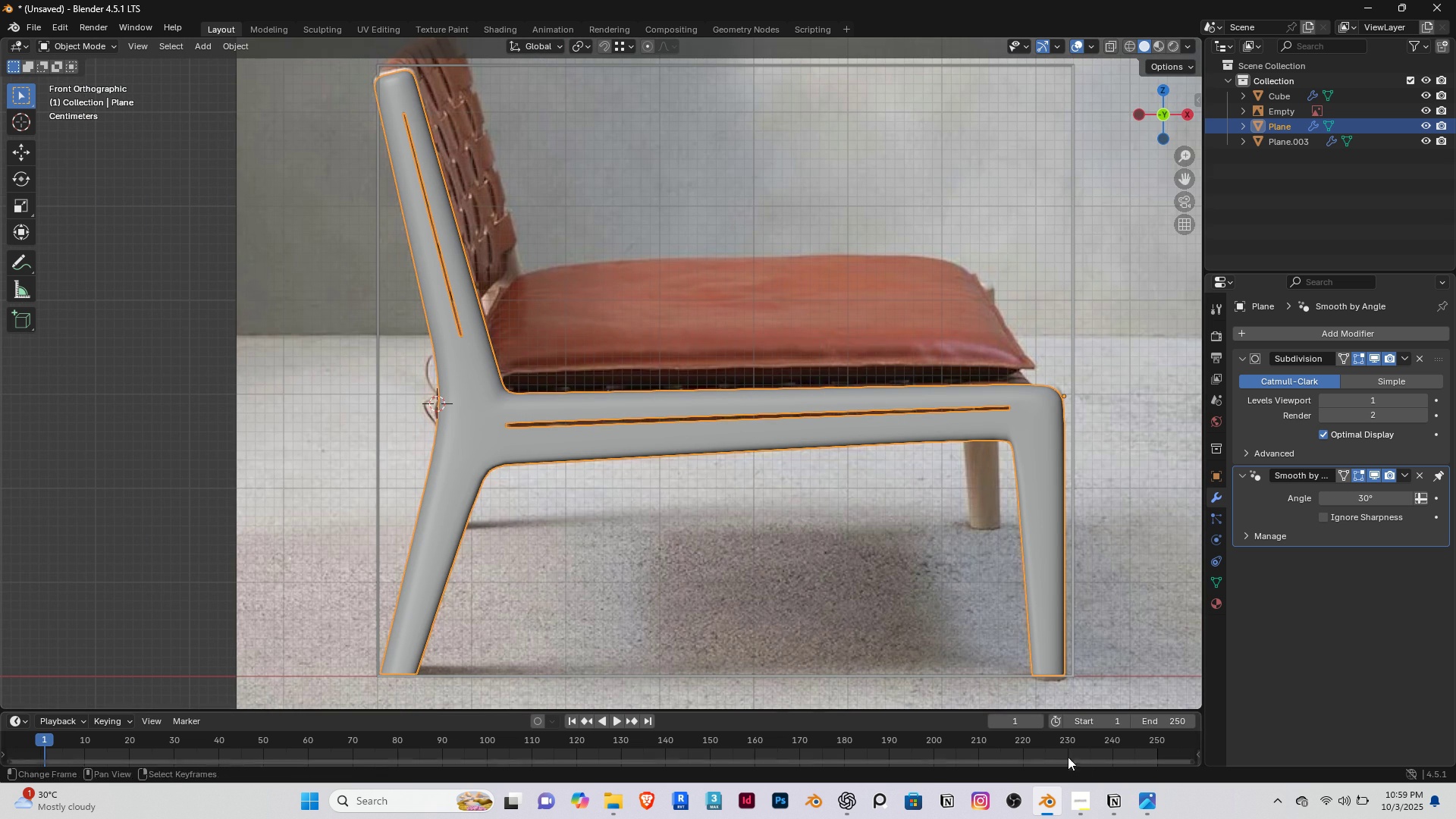 
left_click([1079, 797])